 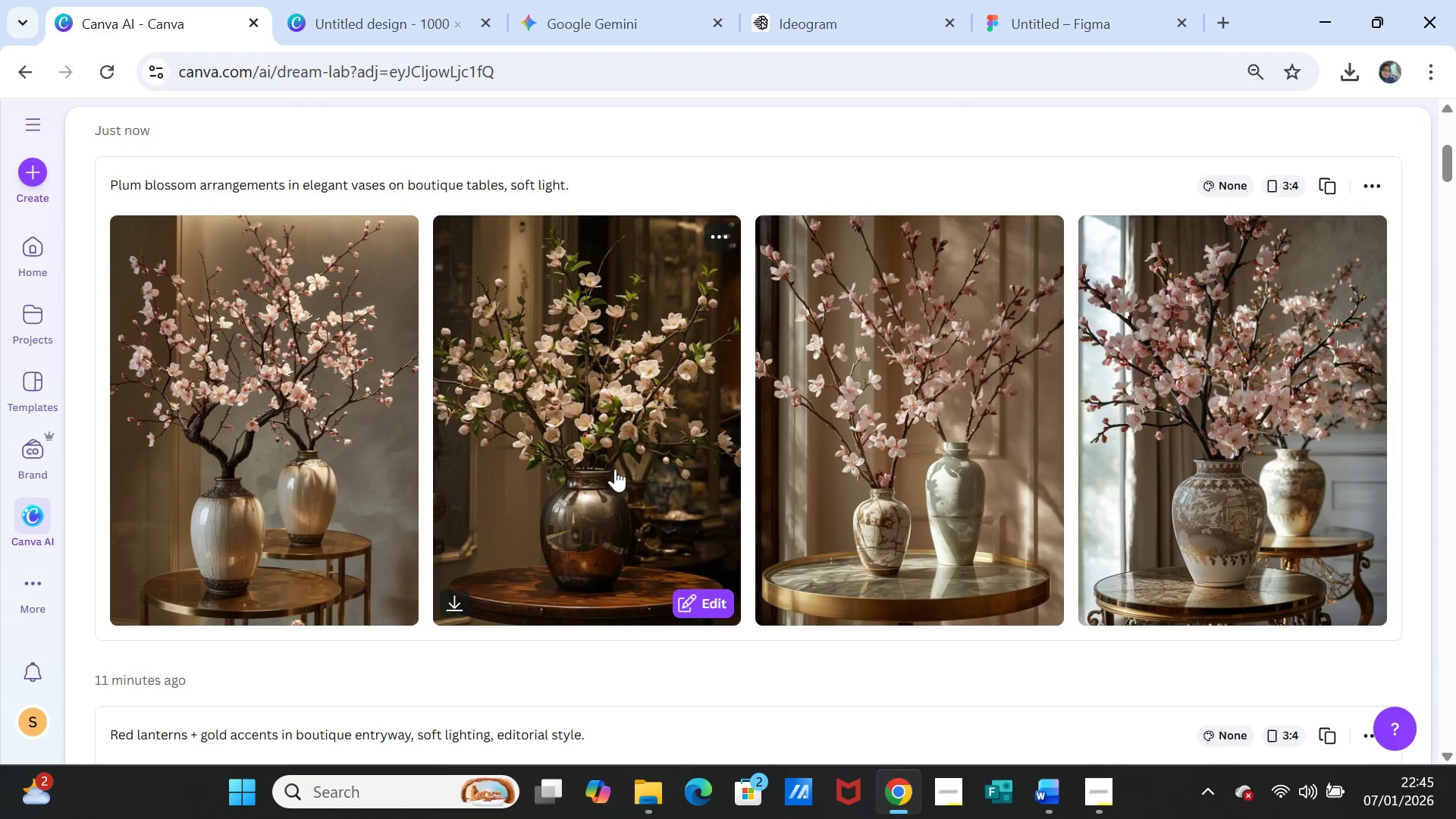 
scroll: coordinate [1178, 450], scroll_direction: up, amount: 1.0
 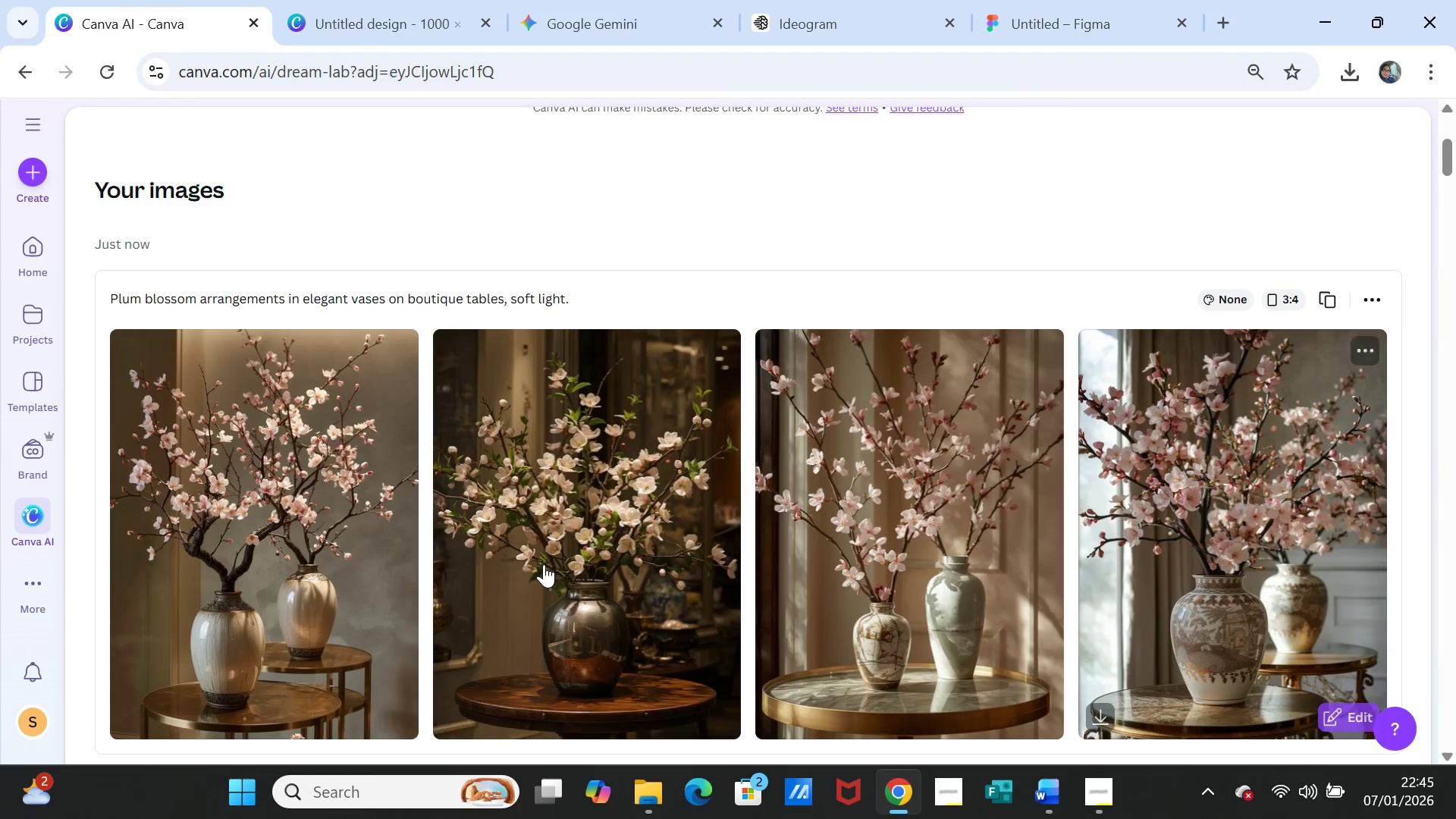 
scroll: coordinate [537, 565], scroll_direction: down, amount: 1.0
 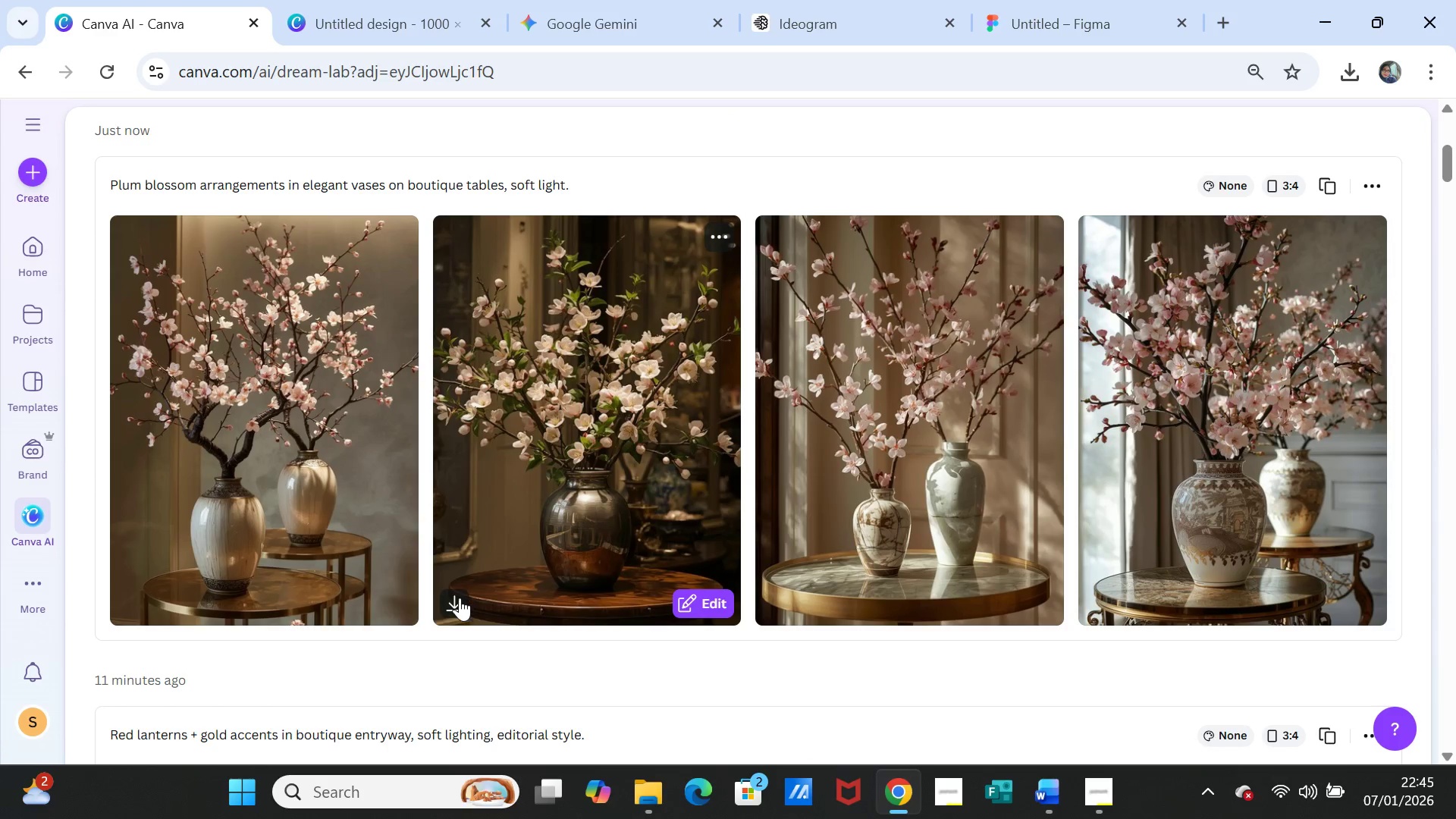 
left_click([460, 598])
 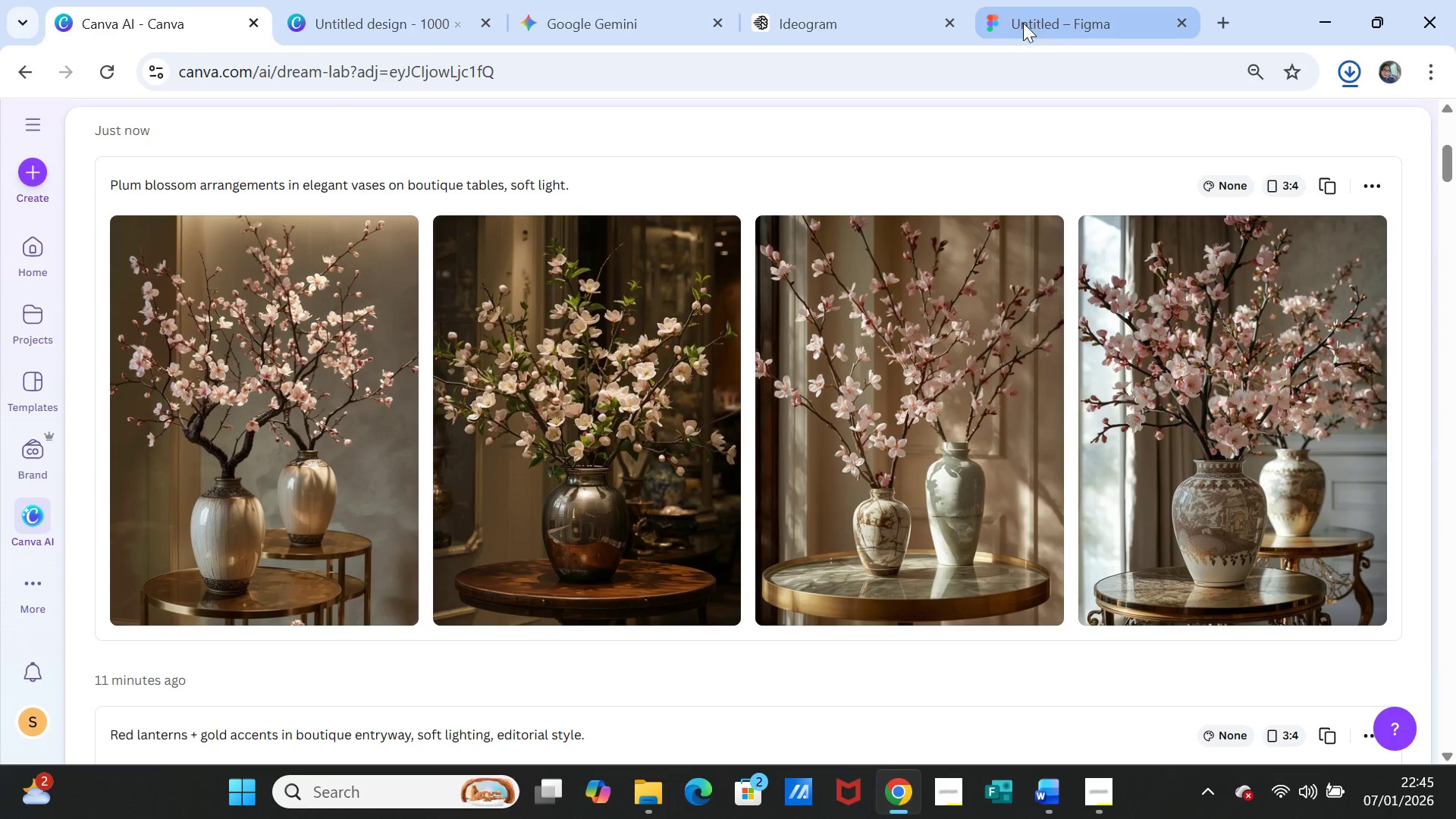 
left_click([1034, 16])
 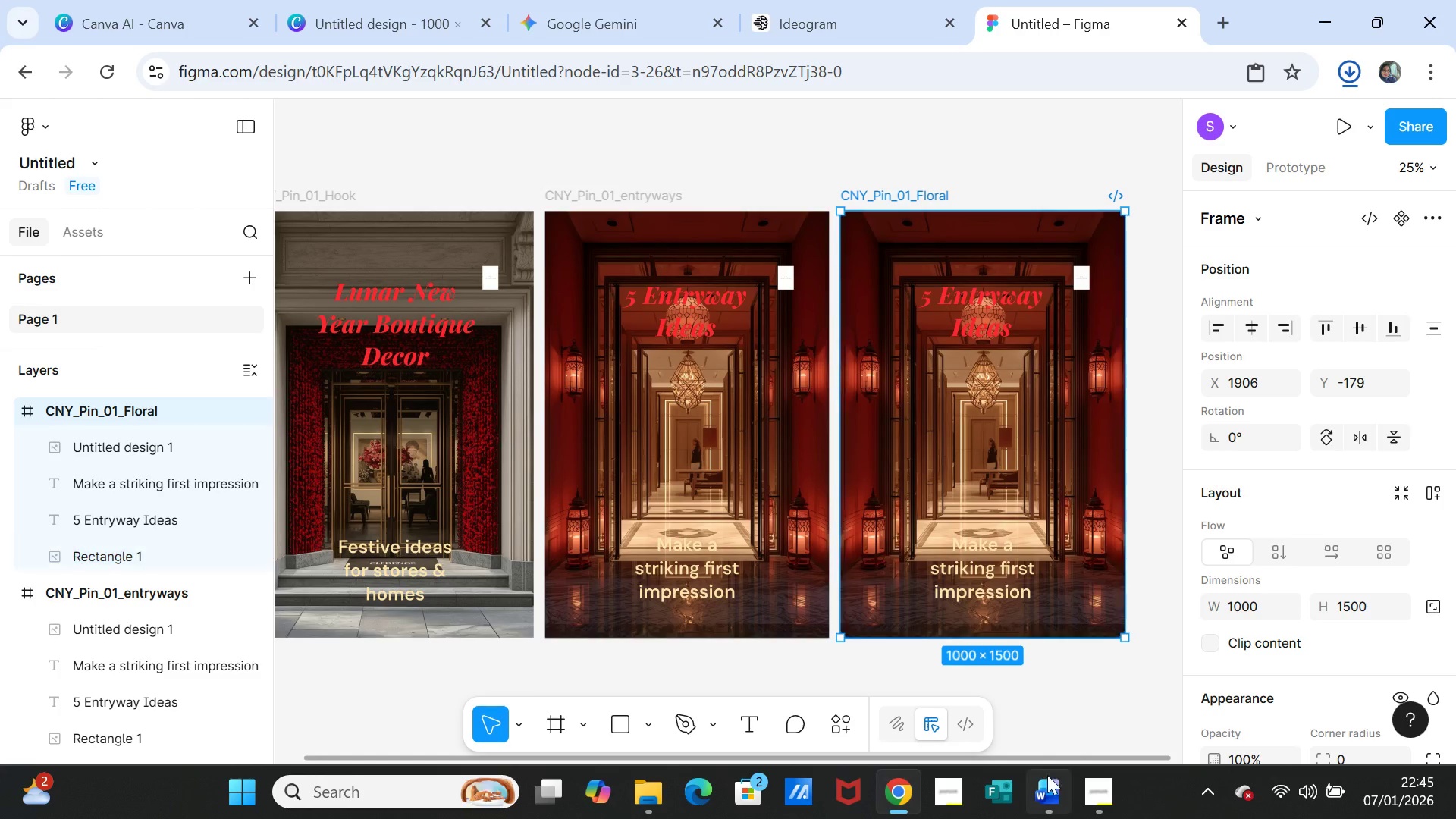 
left_click([1048, 798])
 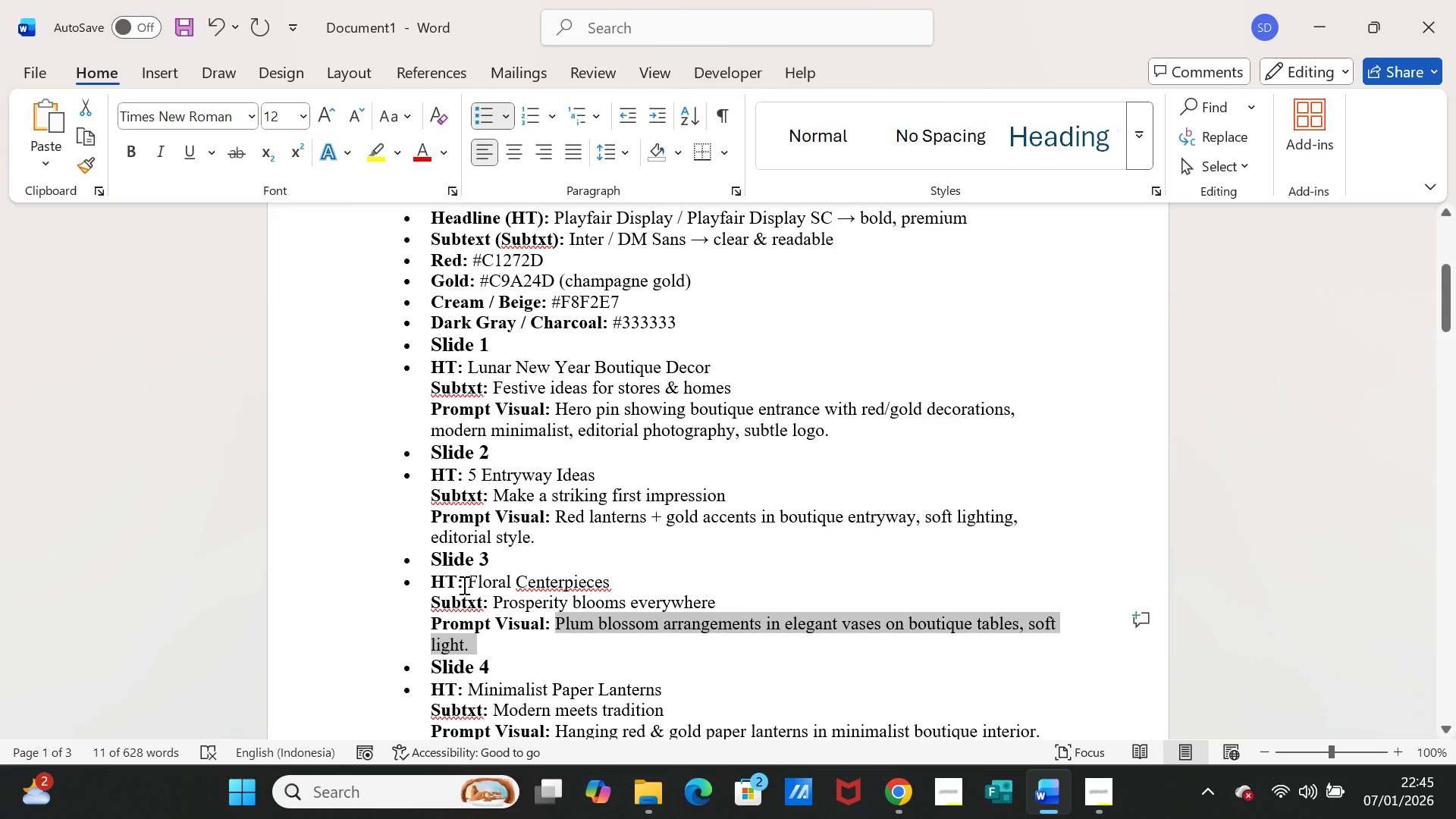 
left_click_drag(start_coordinate=[467, 585], to_coordinate=[570, 578])
 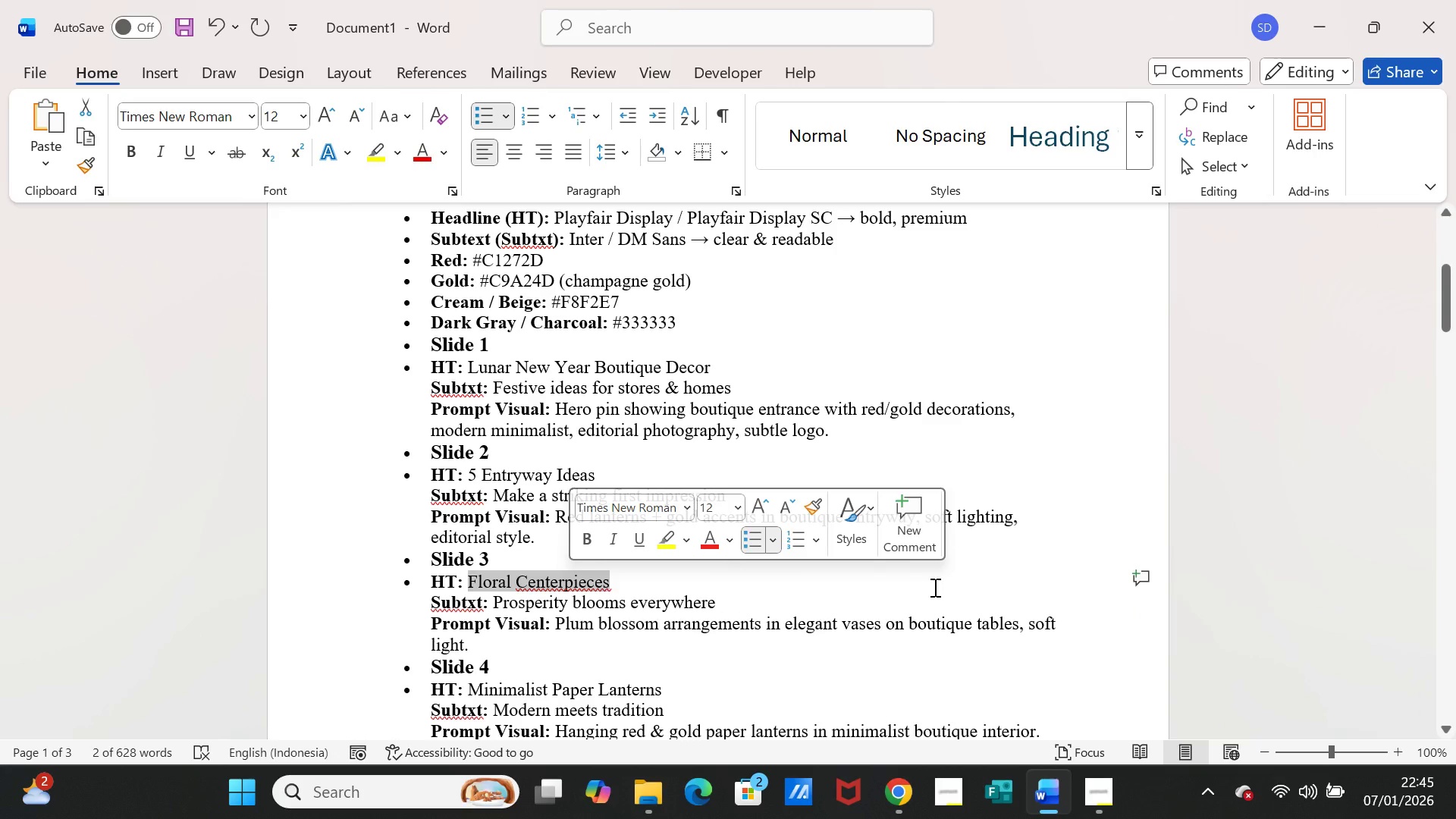 
key(Control+C)
 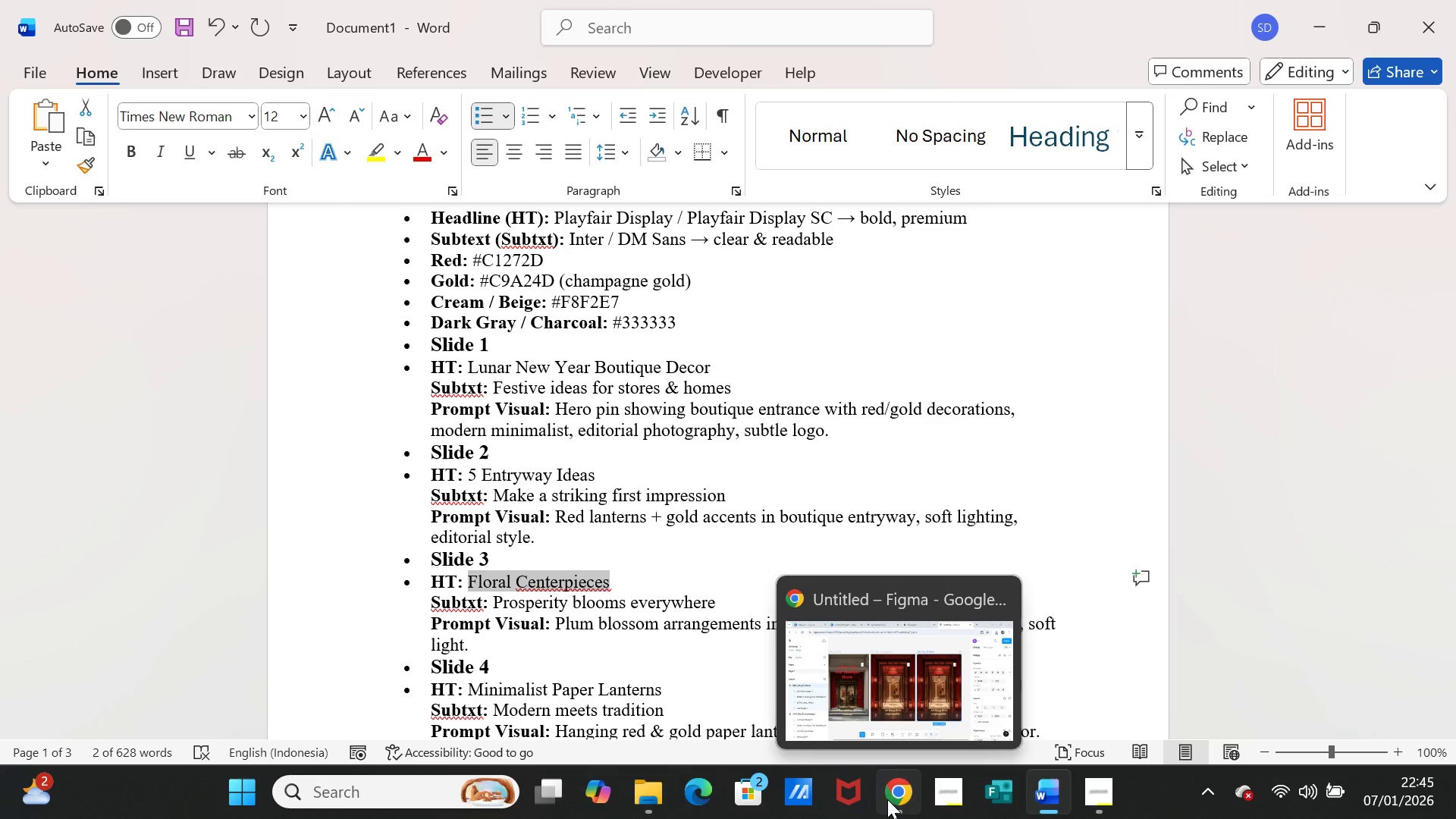 
left_click([889, 795])
 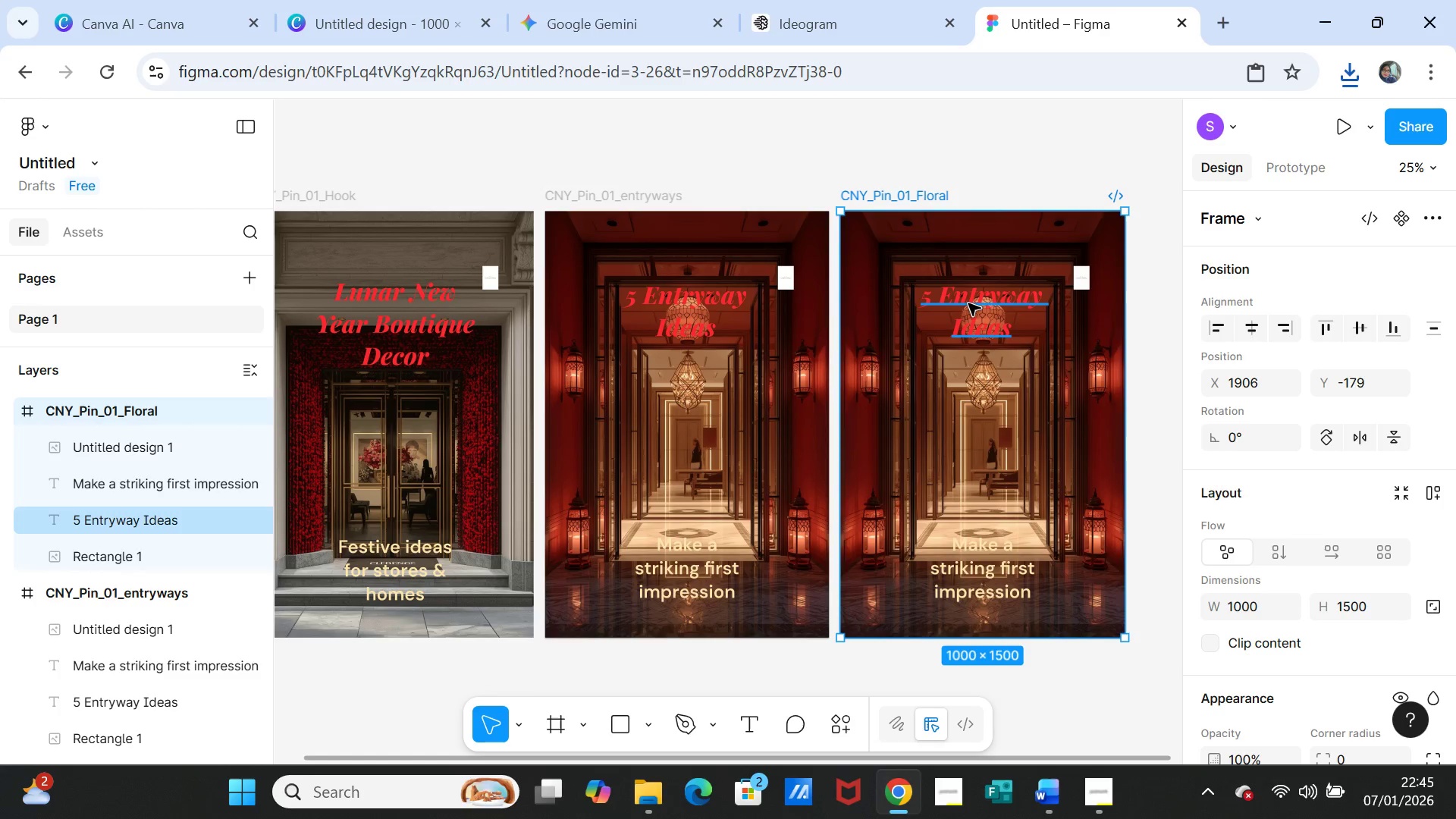 
double_click([968, 303])
 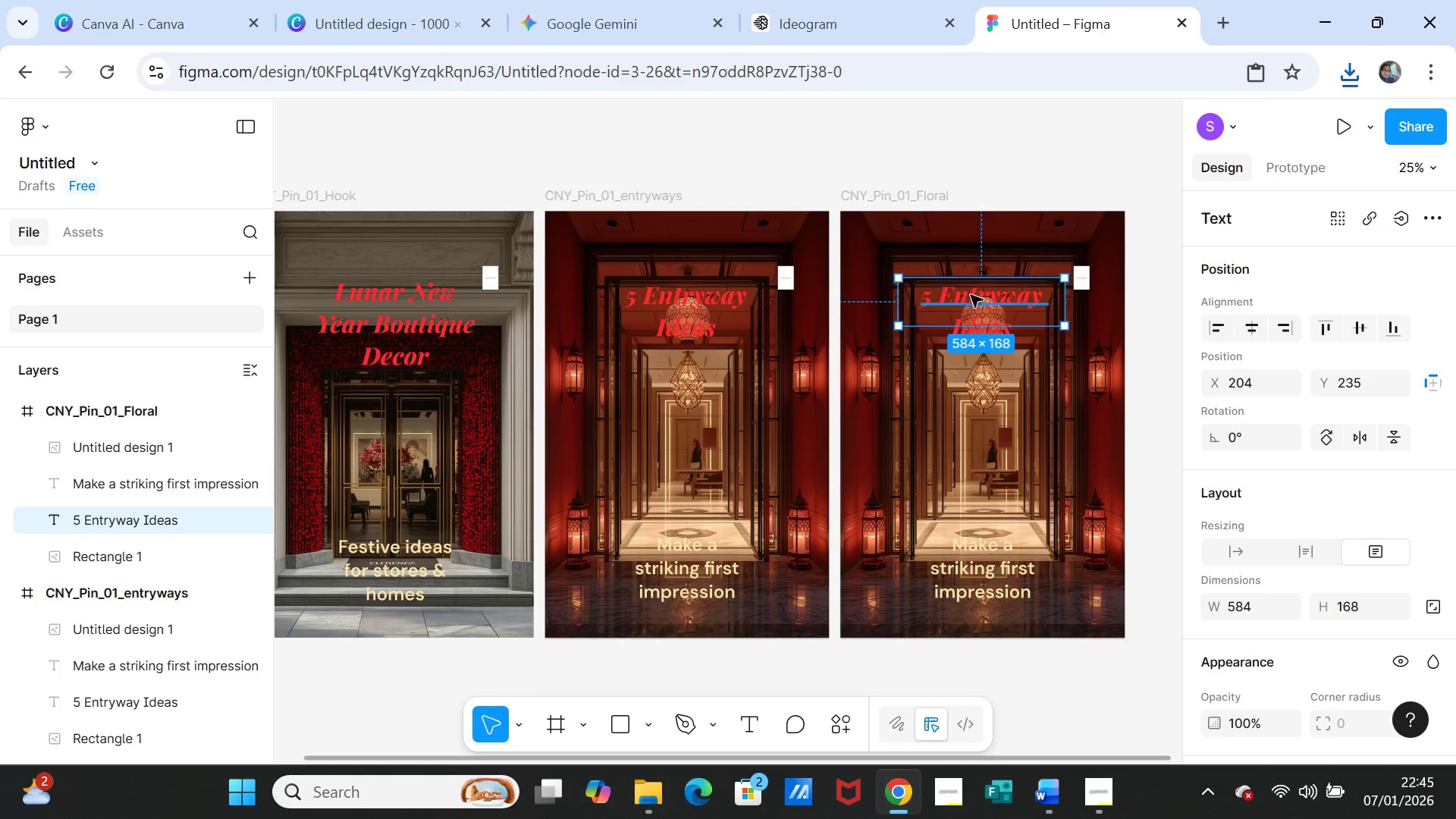 
double_click([971, 293])
 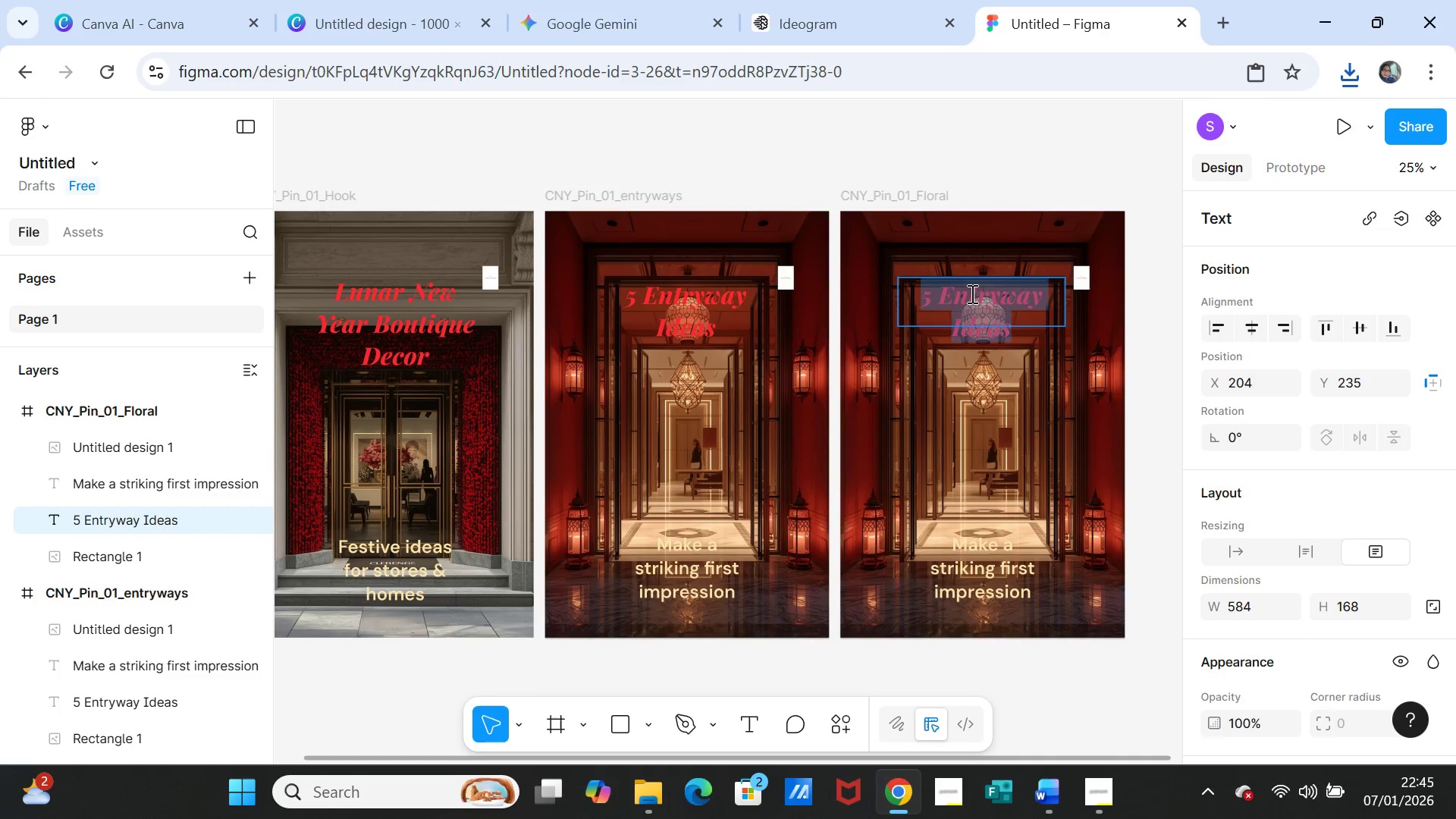 
triple_click([971, 293])
 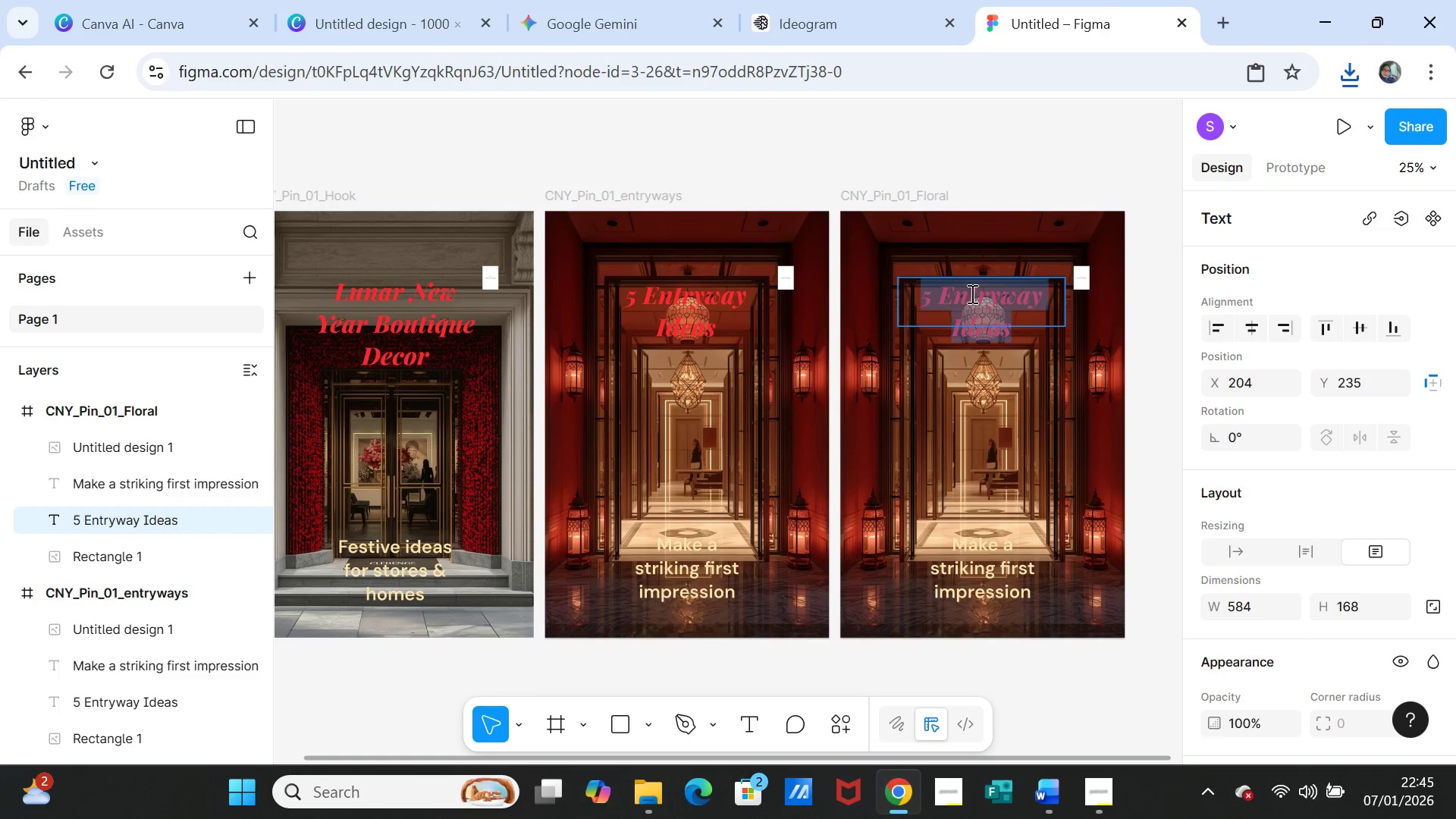 
key(Control+V)
 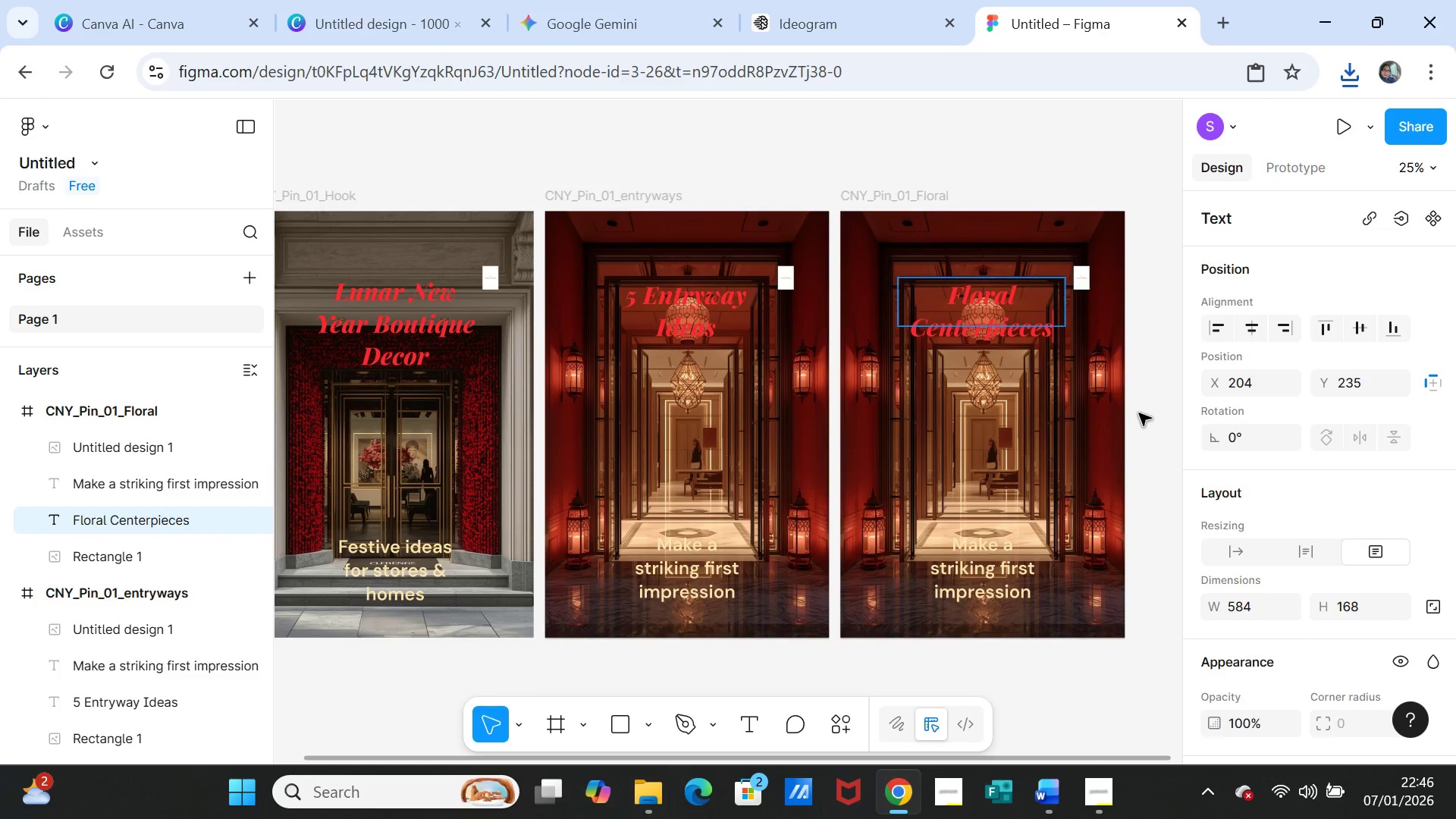 
left_click([1141, 419])
 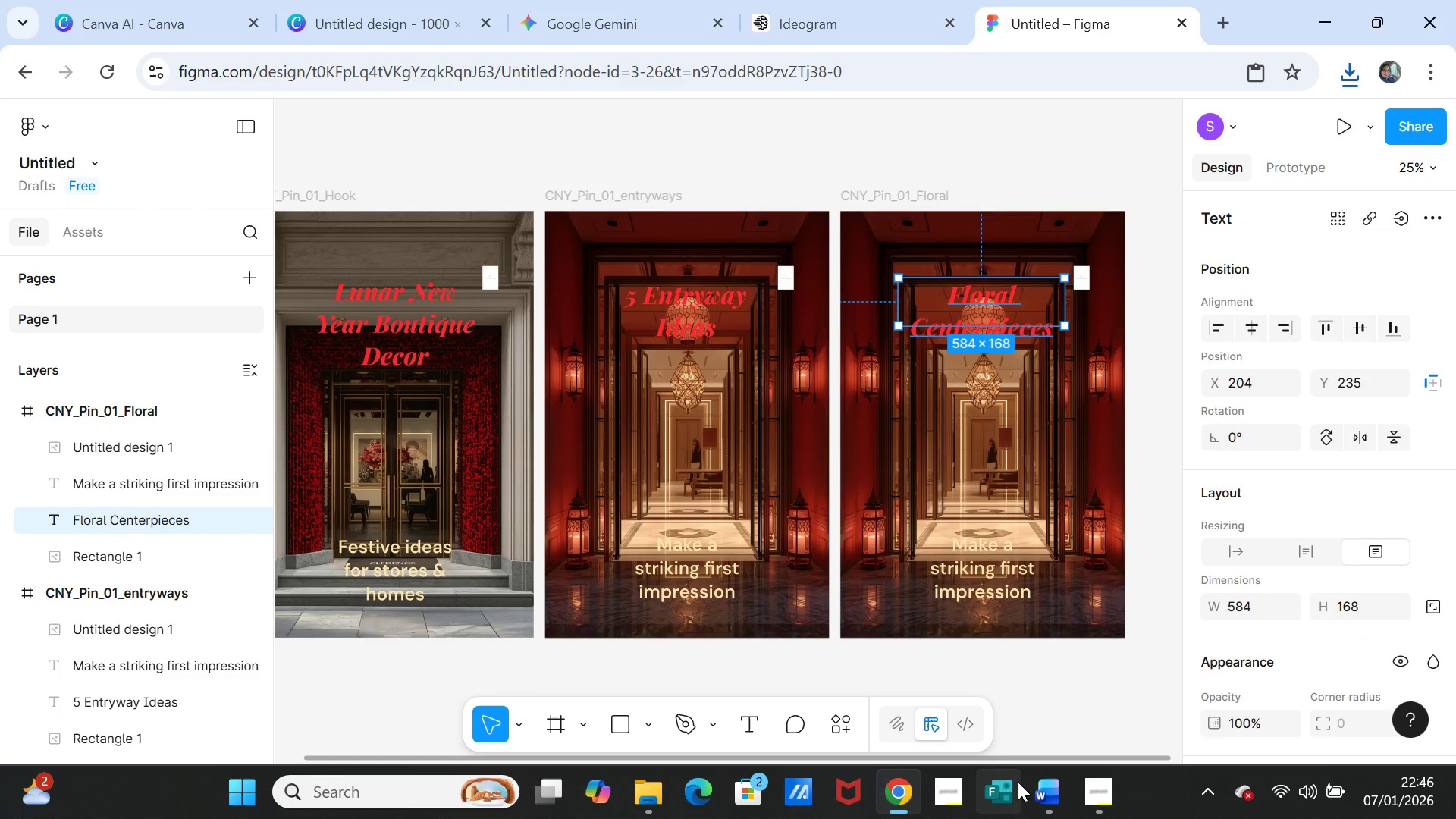 
left_click([1041, 792])
 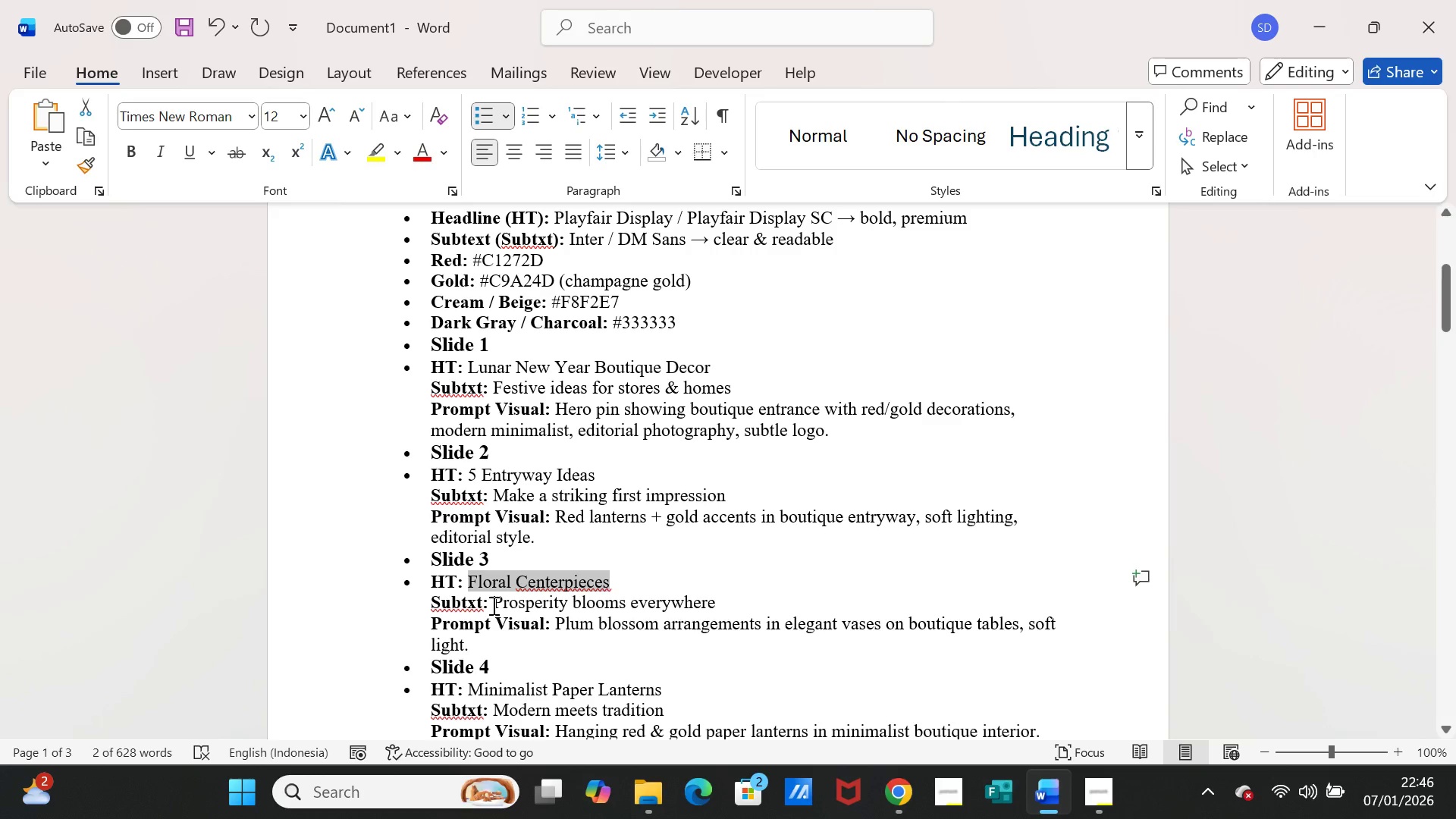 
left_click_drag(start_coordinate=[493, 604], to_coordinate=[710, 604])
 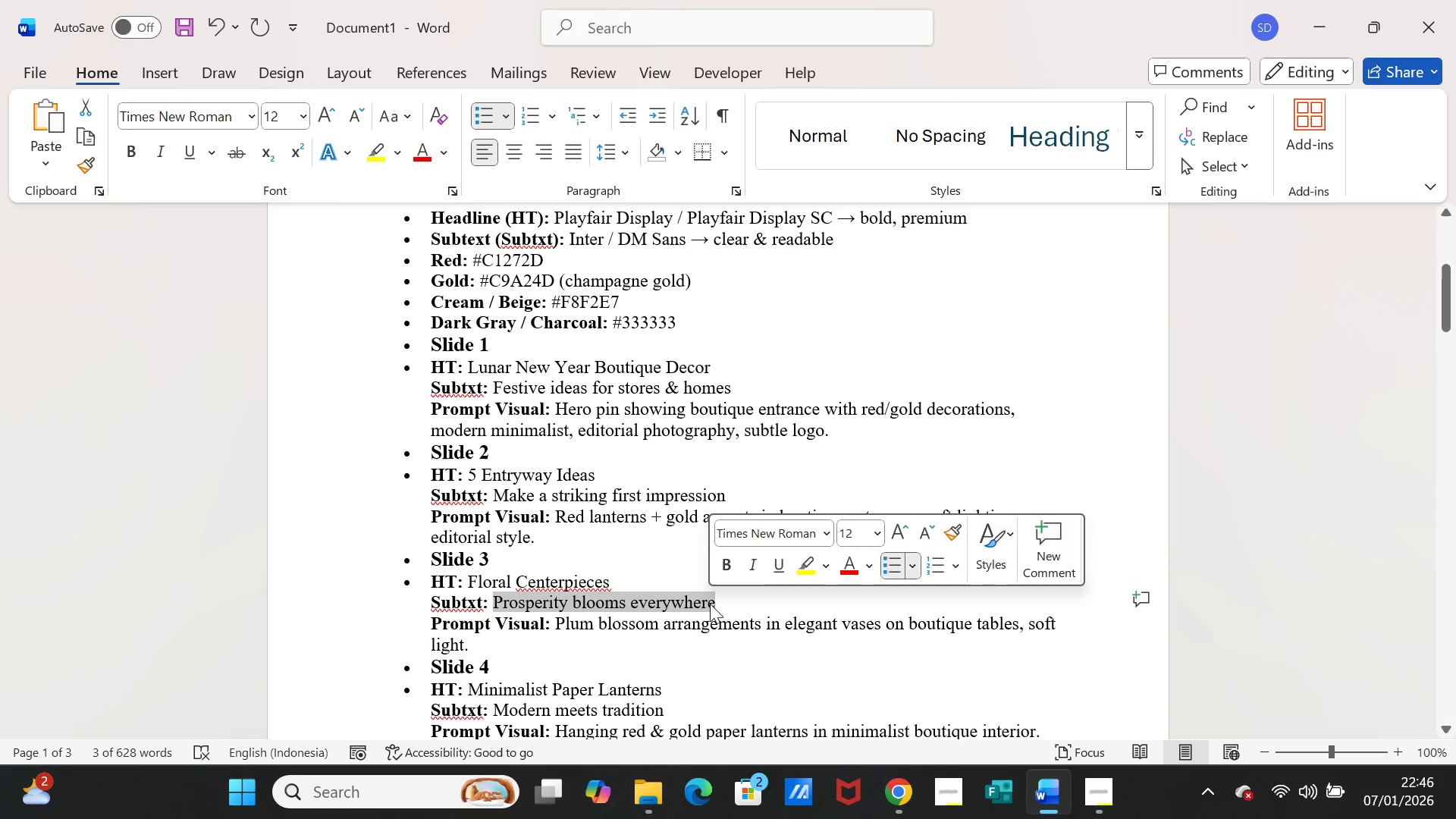 
key(Control+C)
 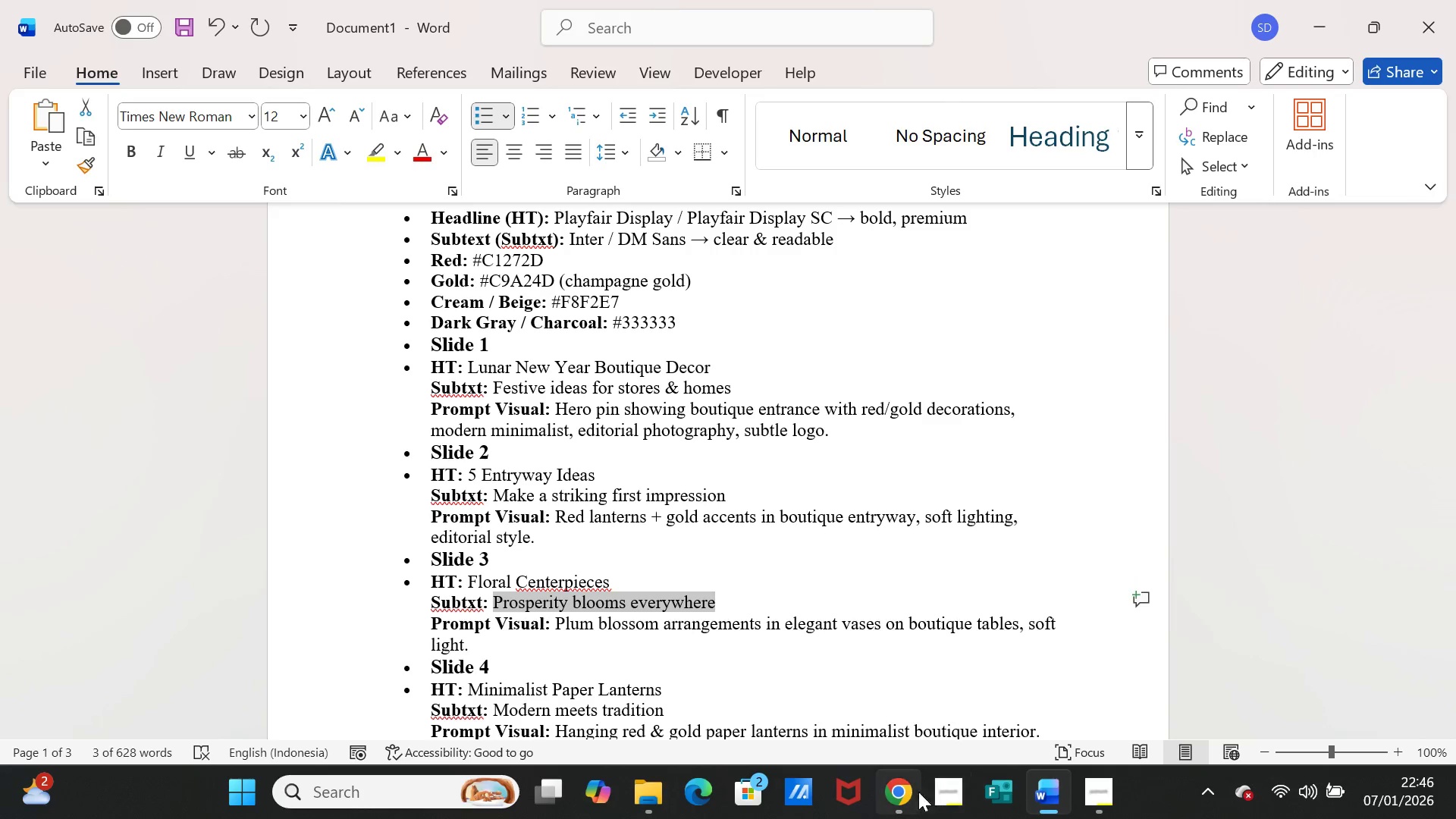 
left_click([895, 788])
 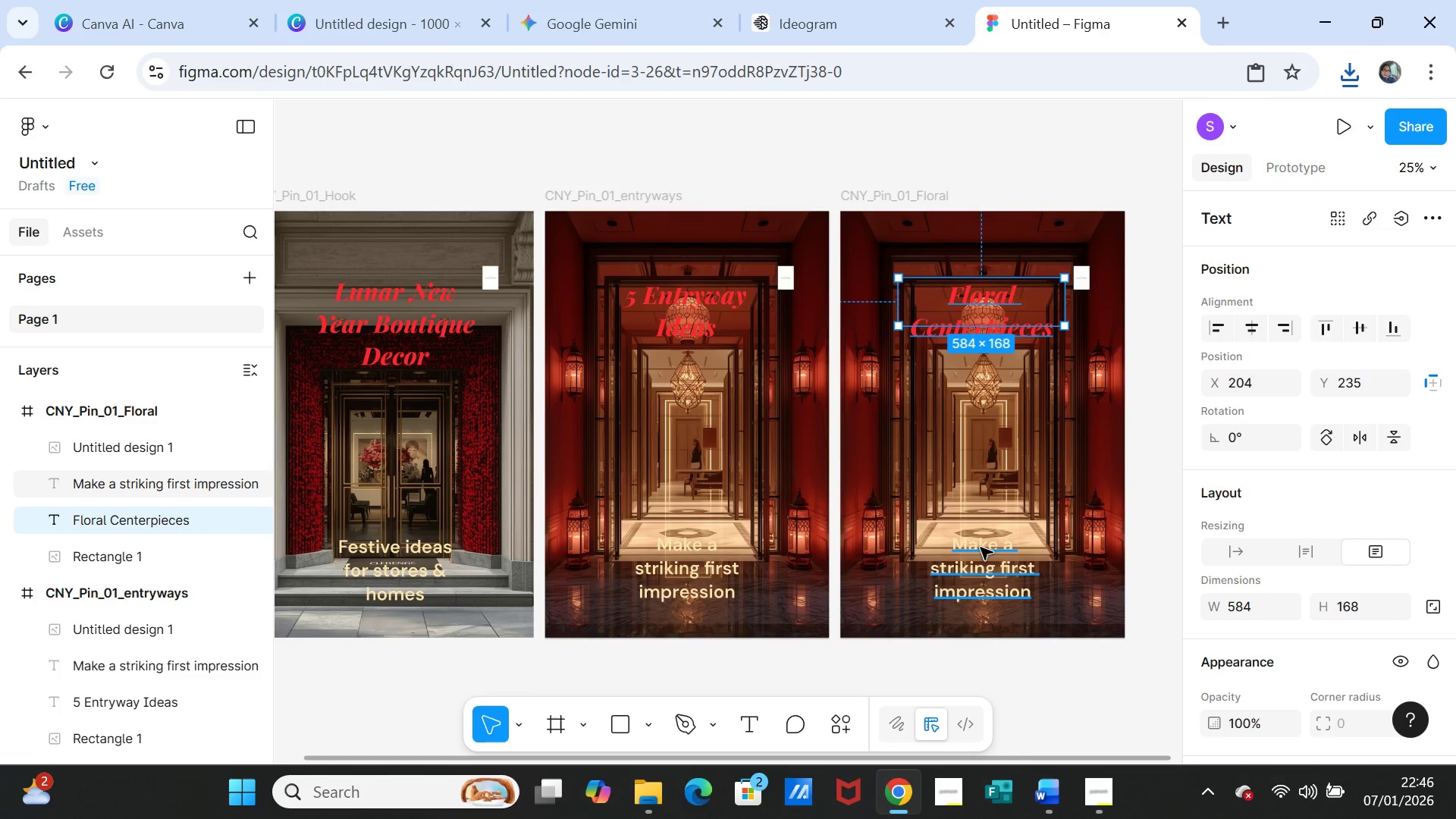 
double_click([980, 545])
 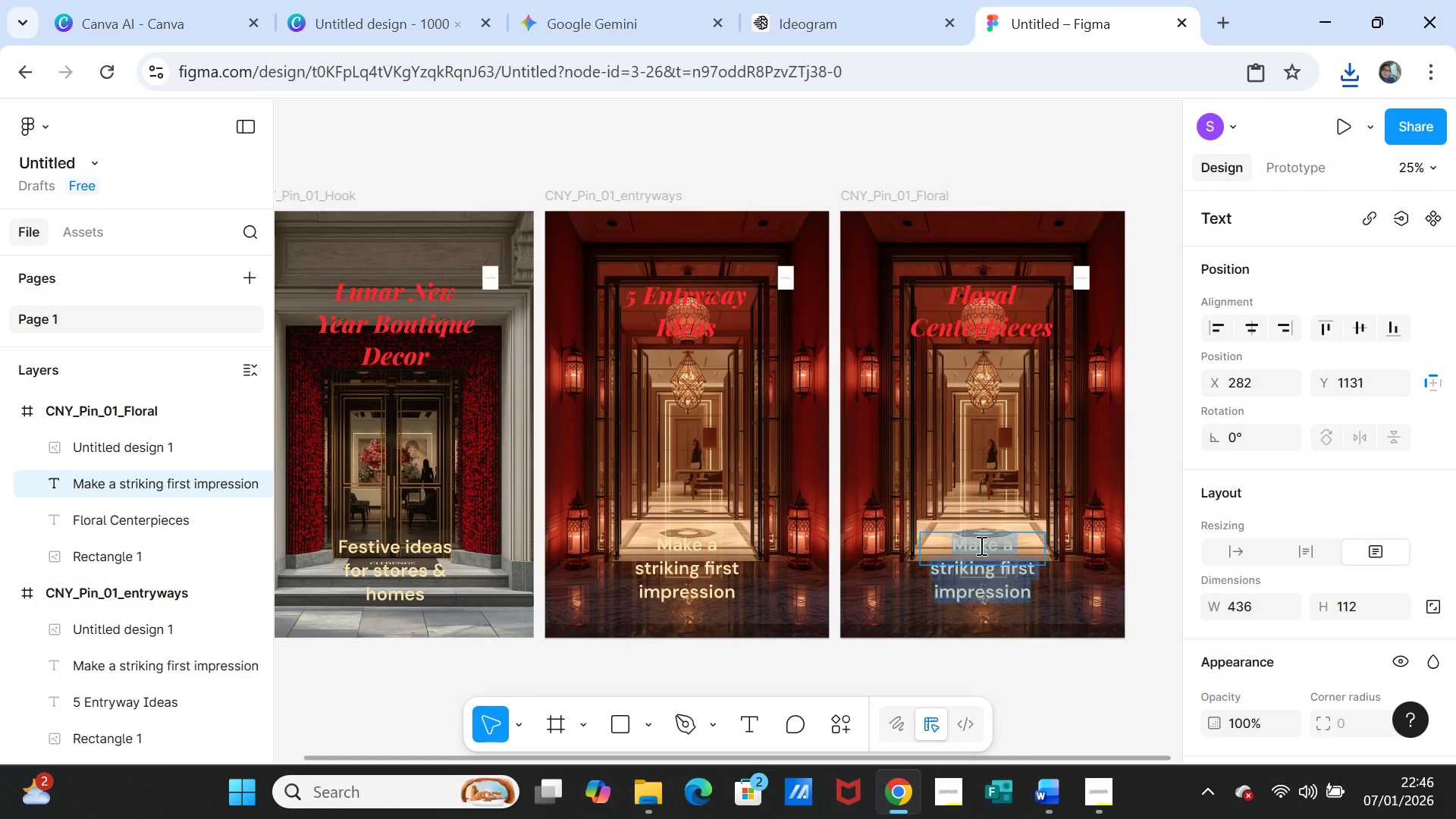 
triple_click([980, 545])
 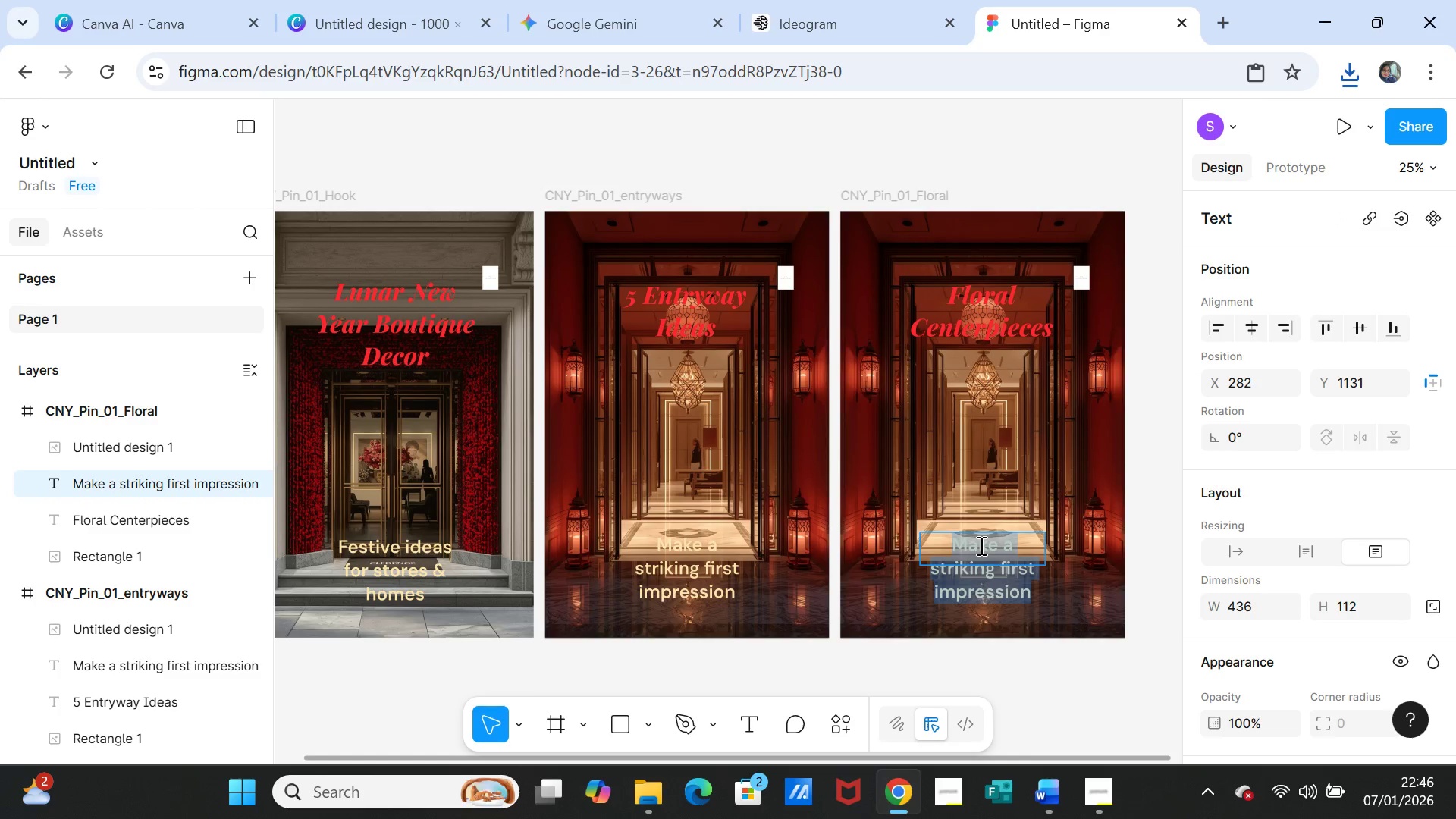 
key(Control+V)
 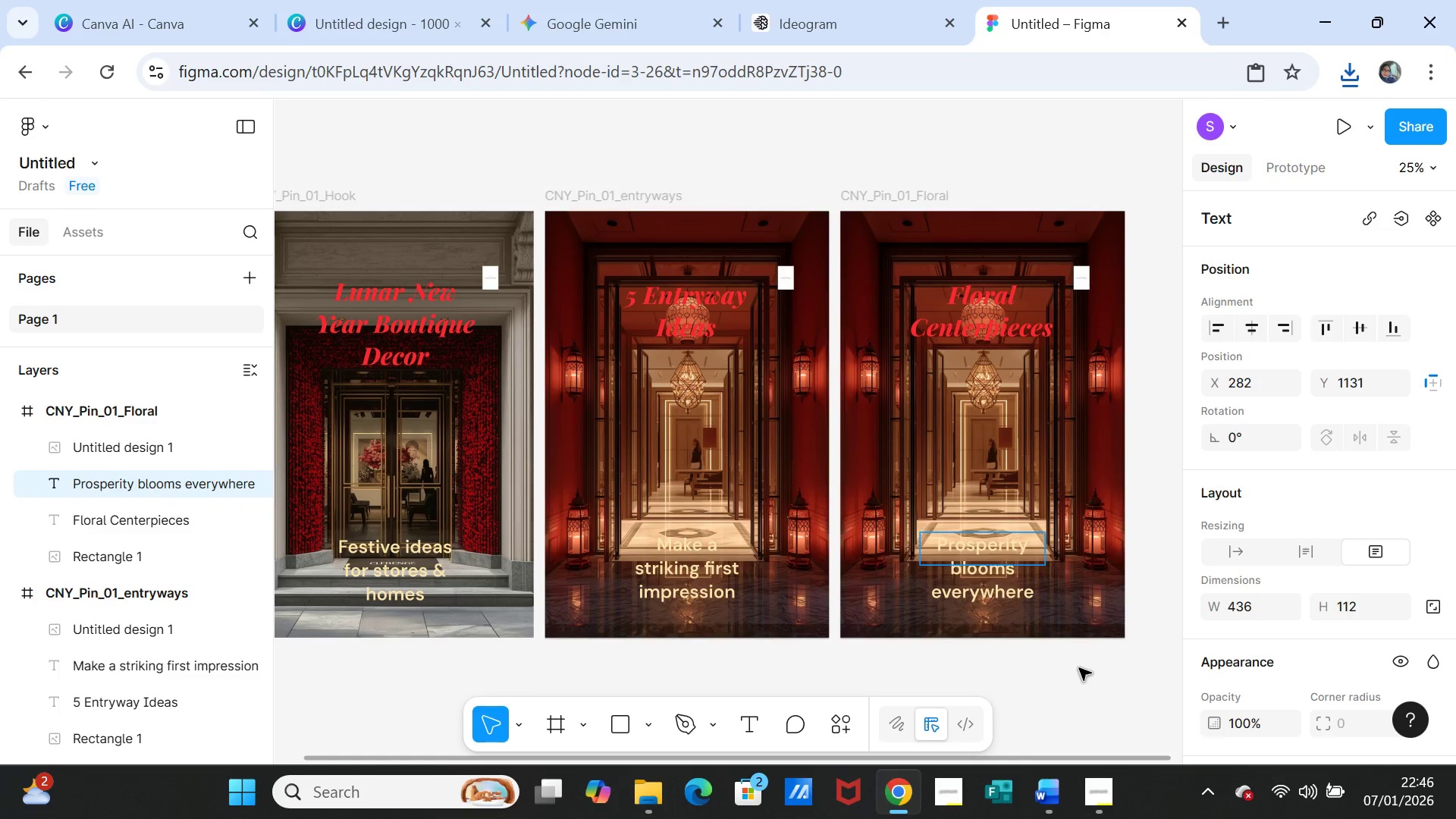 
left_click([1079, 668])
 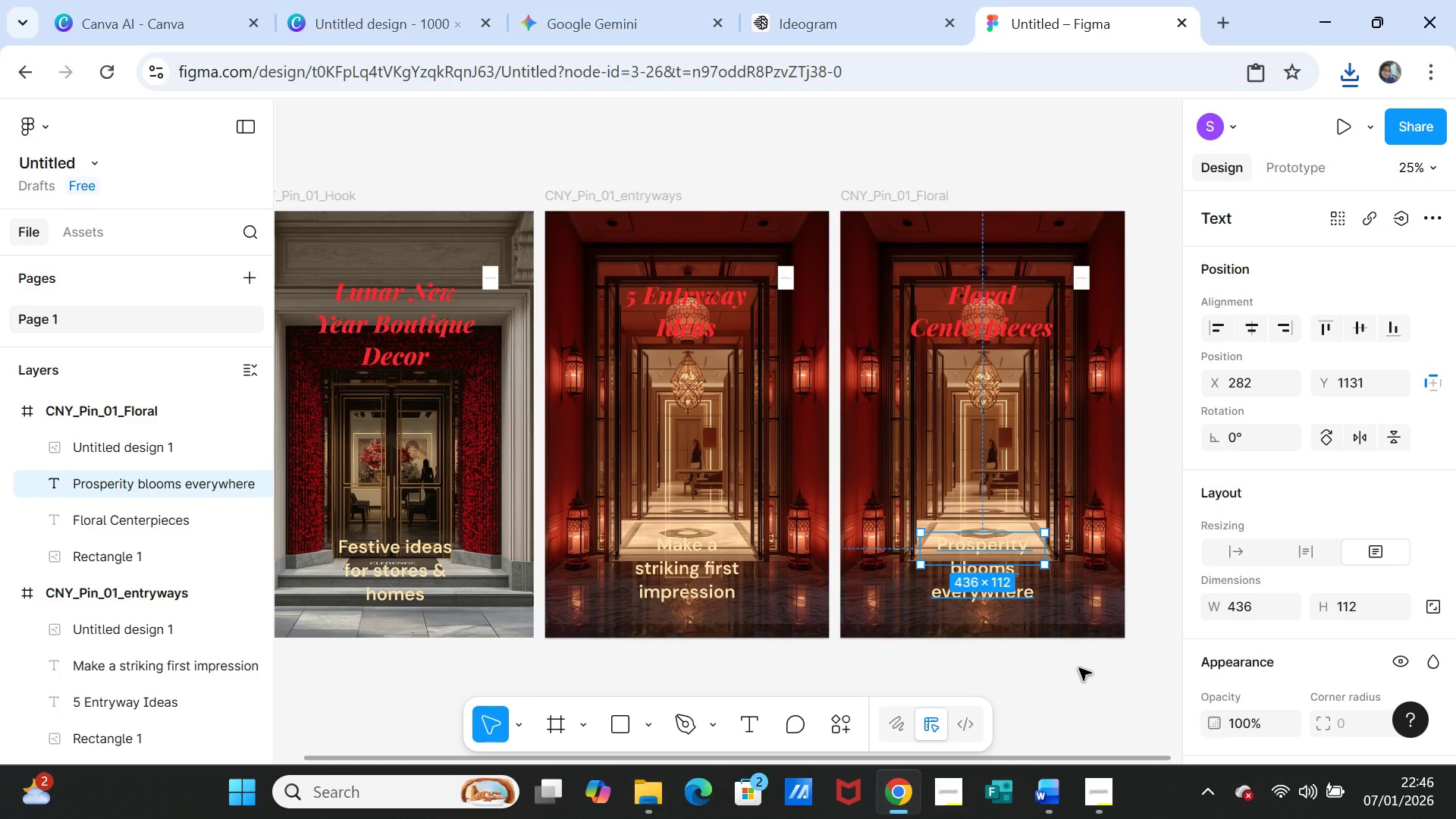 
left_click([1079, 668])
 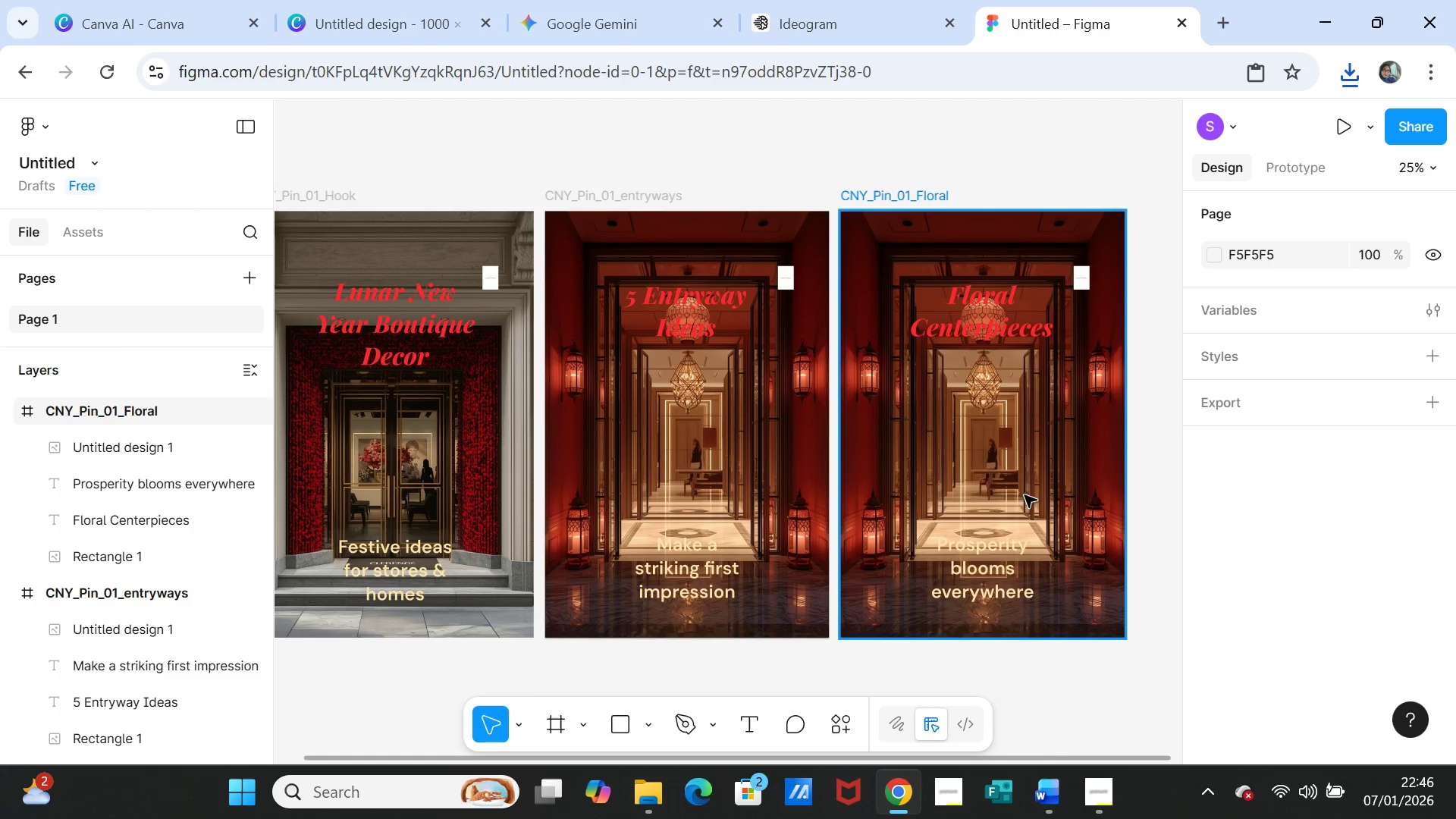 
left_click([1066, 472])
 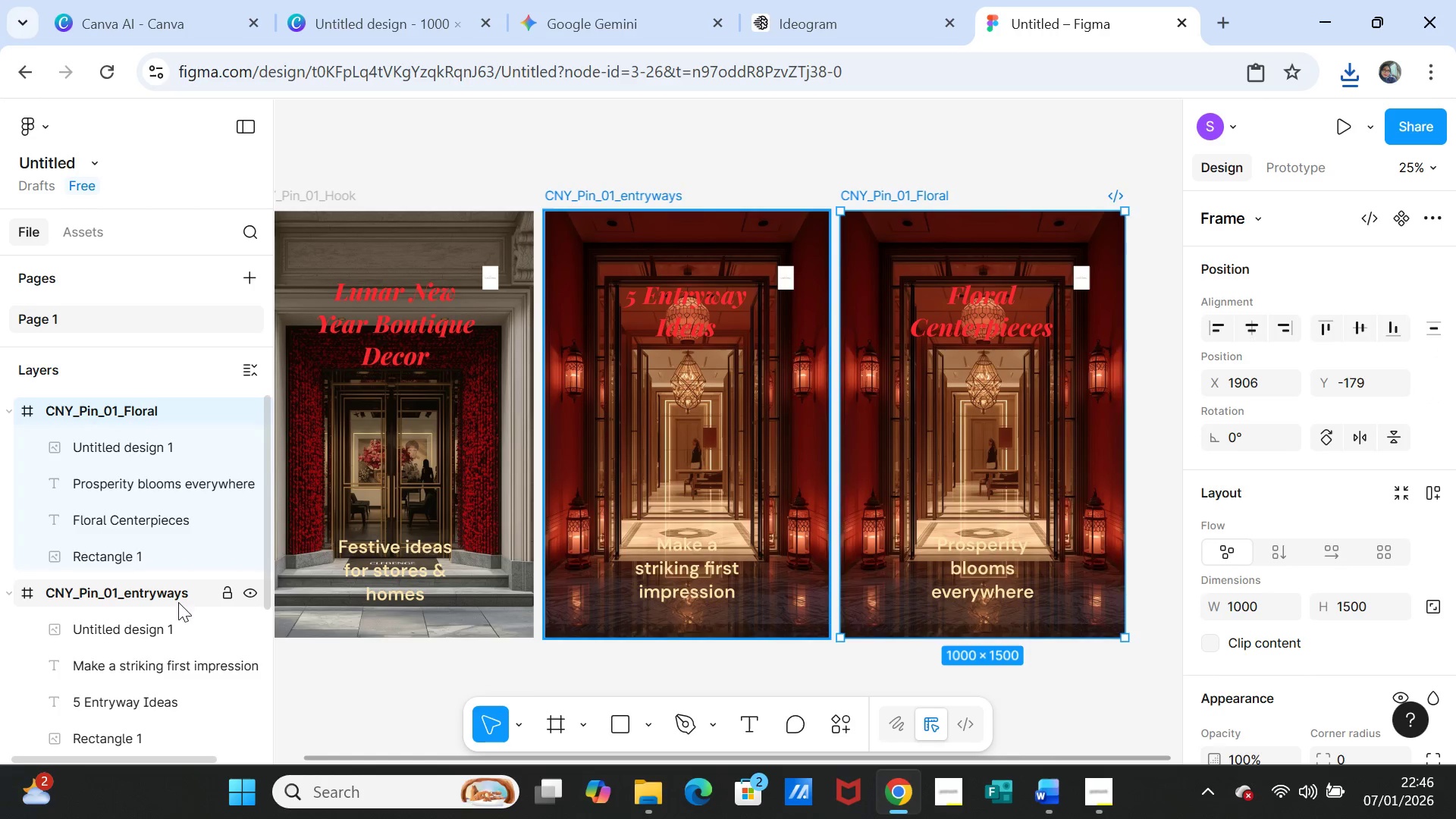 
left_click([136, 553])
 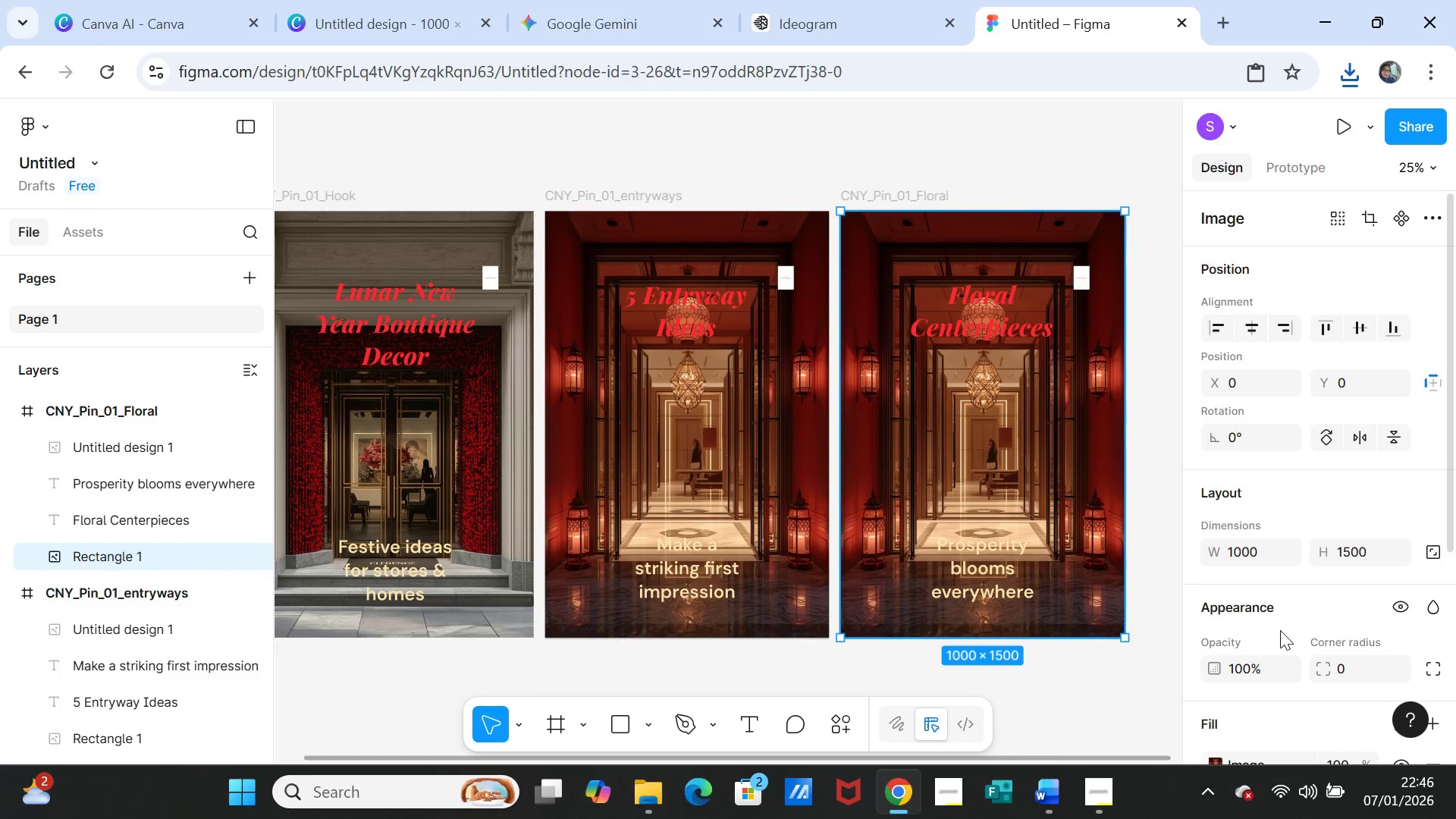 
scroll: coordinate [1394, 610], scroll_direction: down, amount: 3.0
 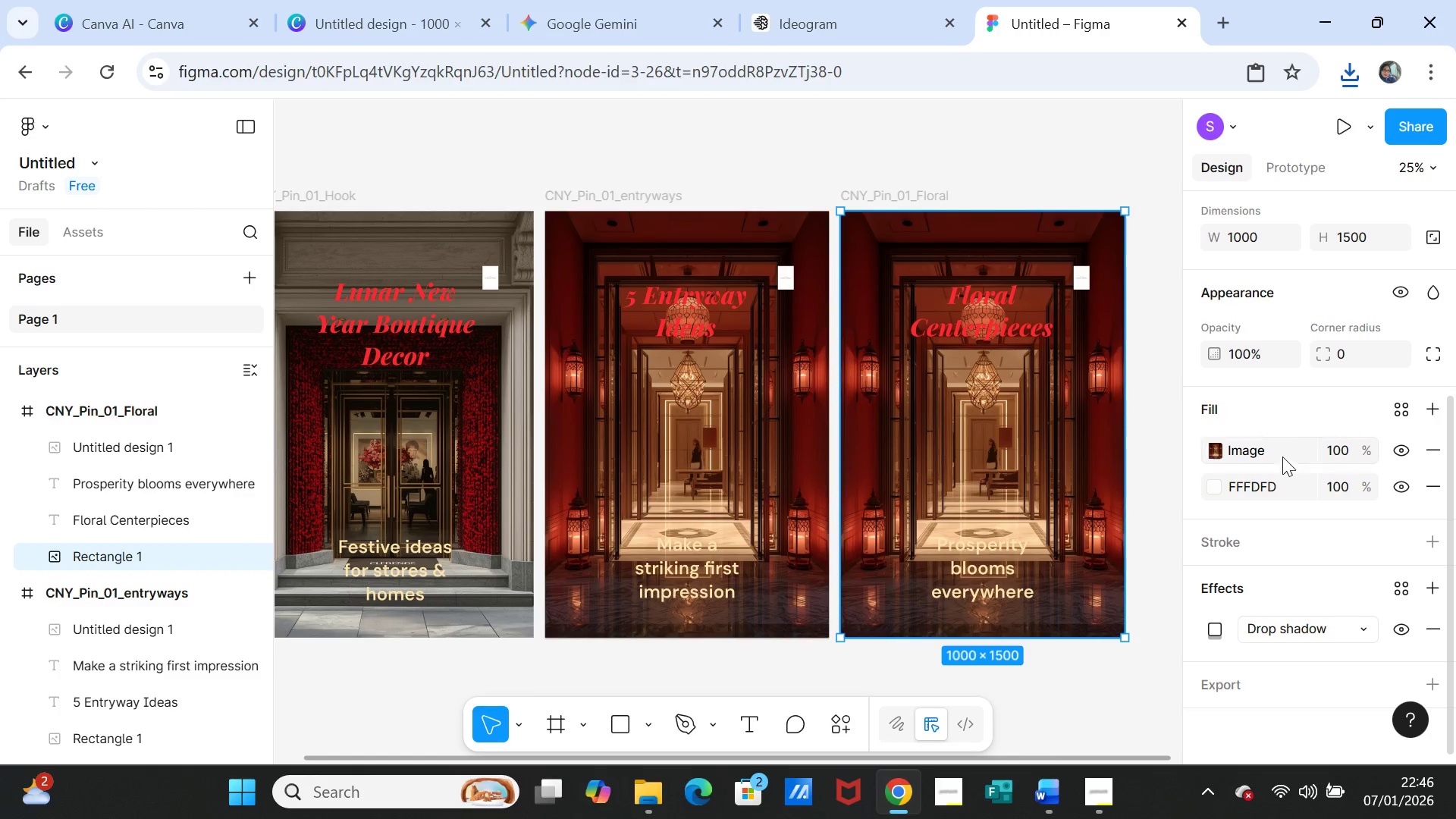 
left_click([1280, 446])
 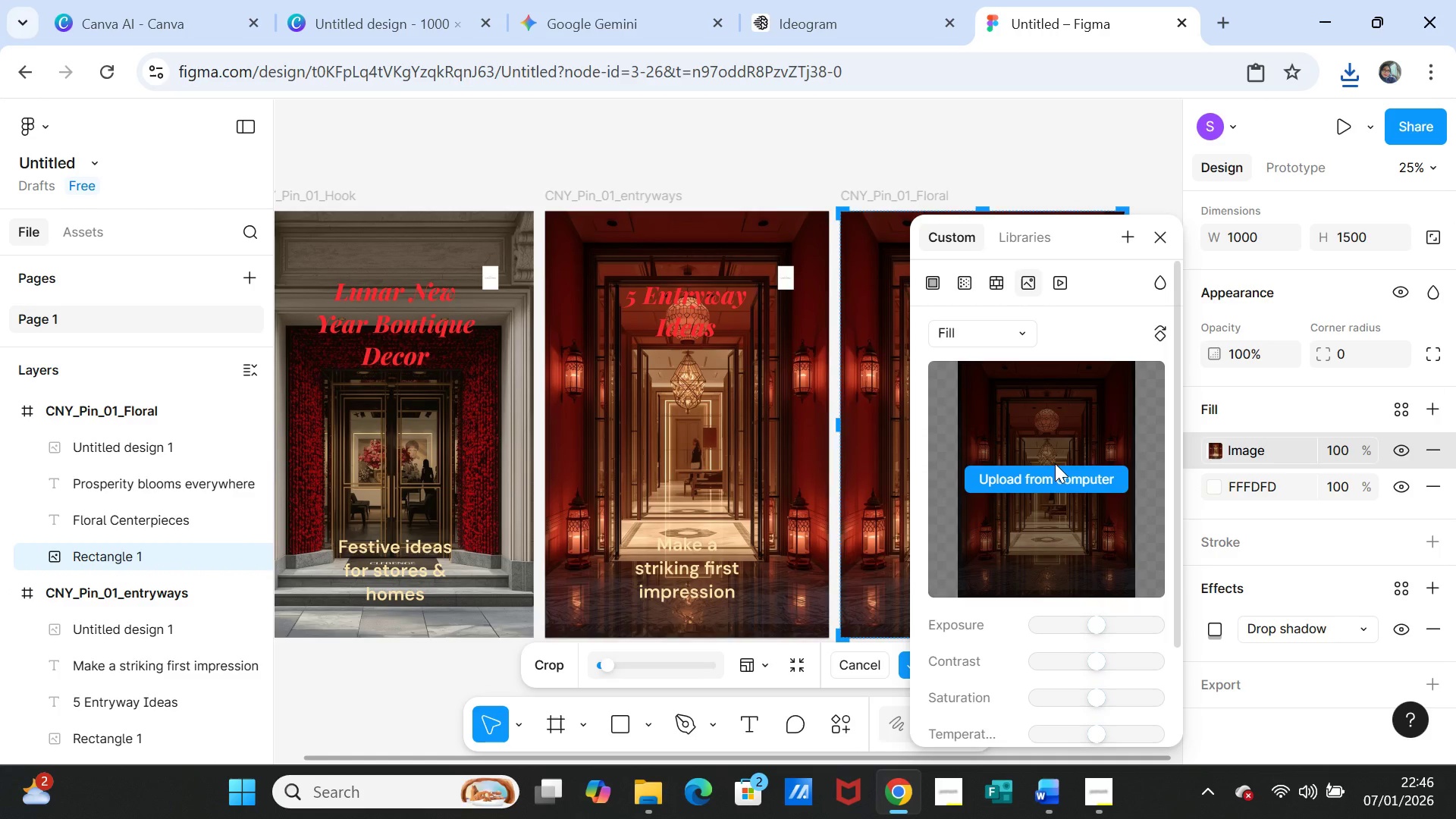 
left_click([1055, 477])
 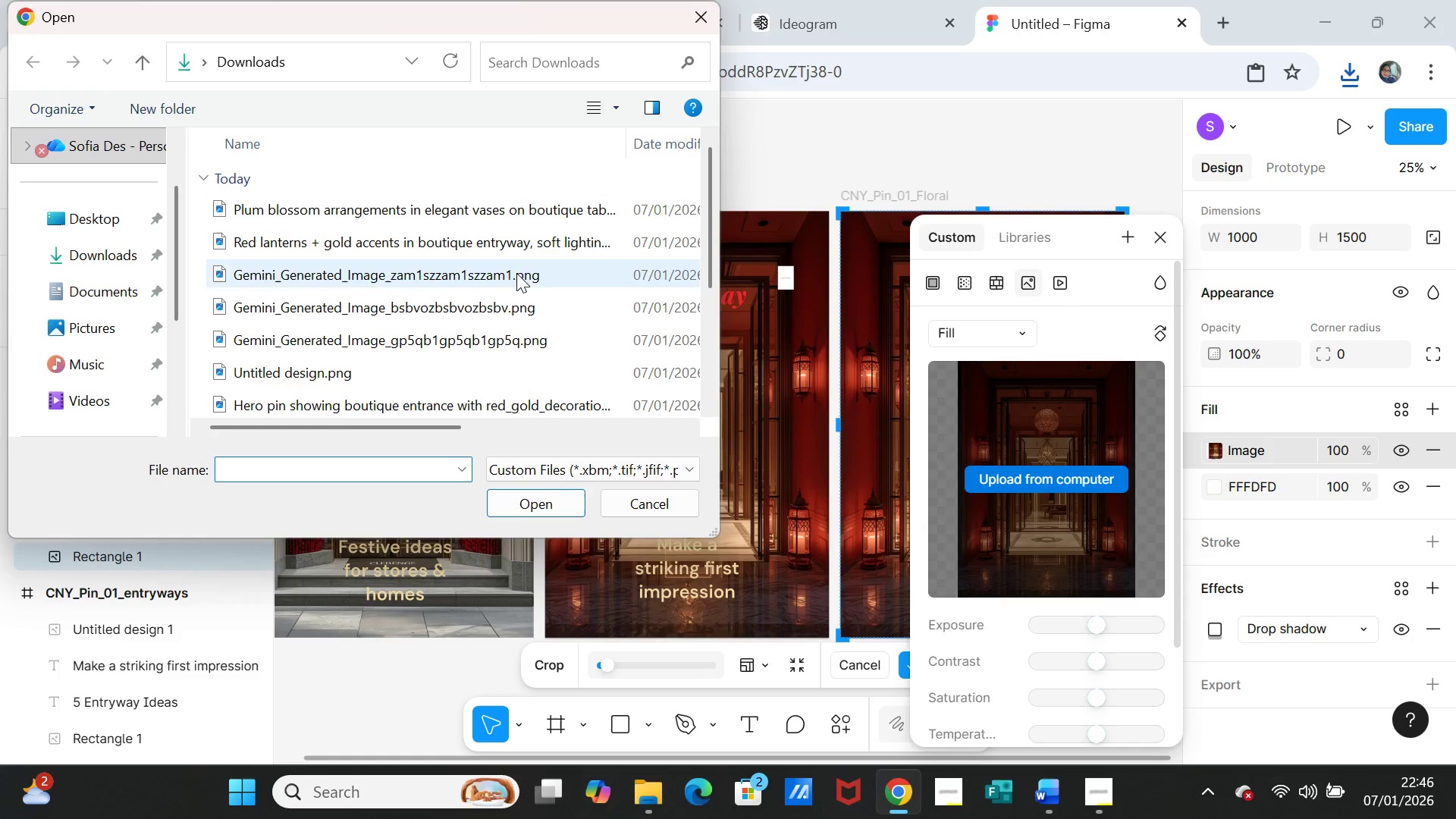 
left_click([499, 209])
 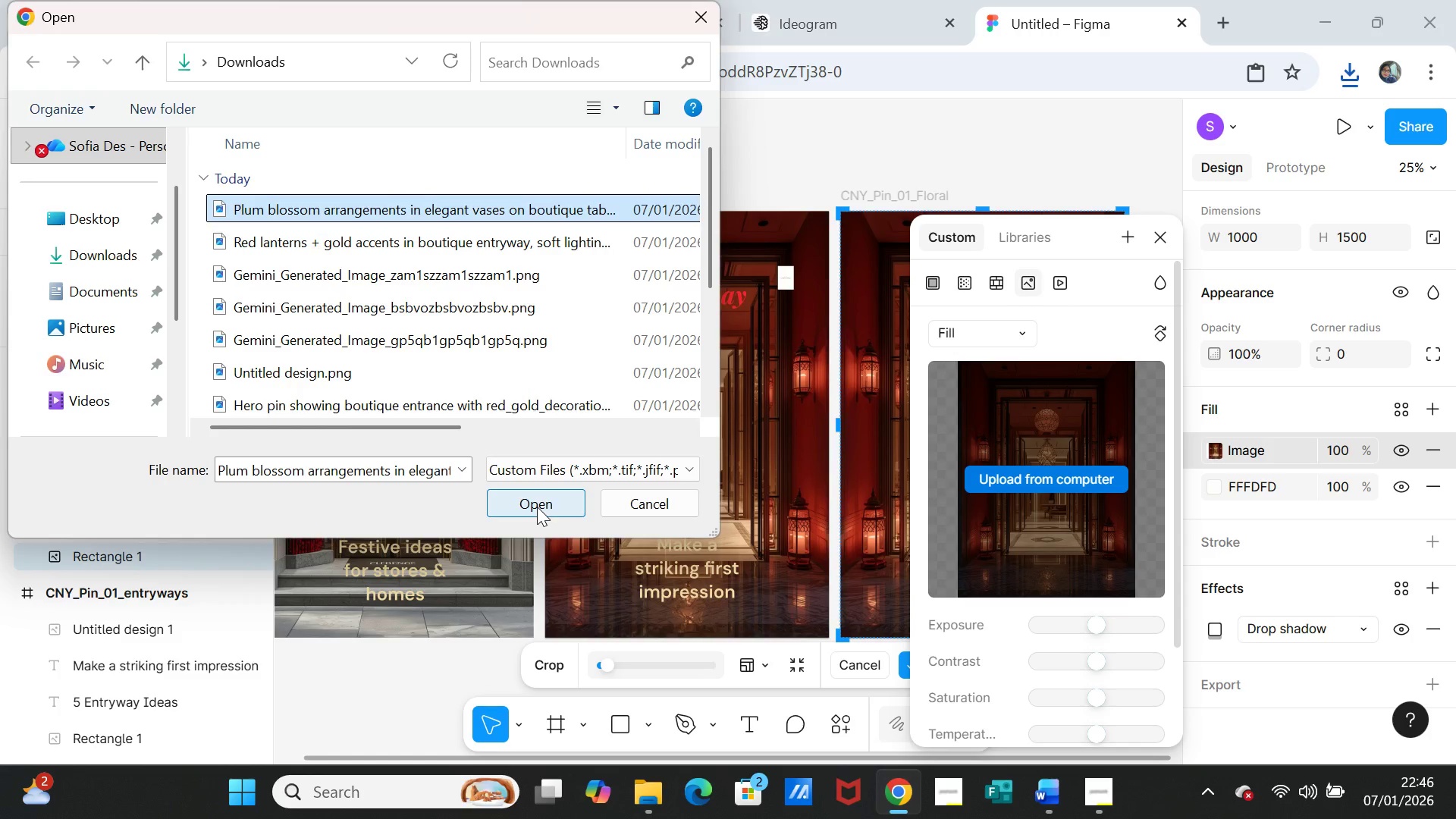 
left_click([537, 507])
 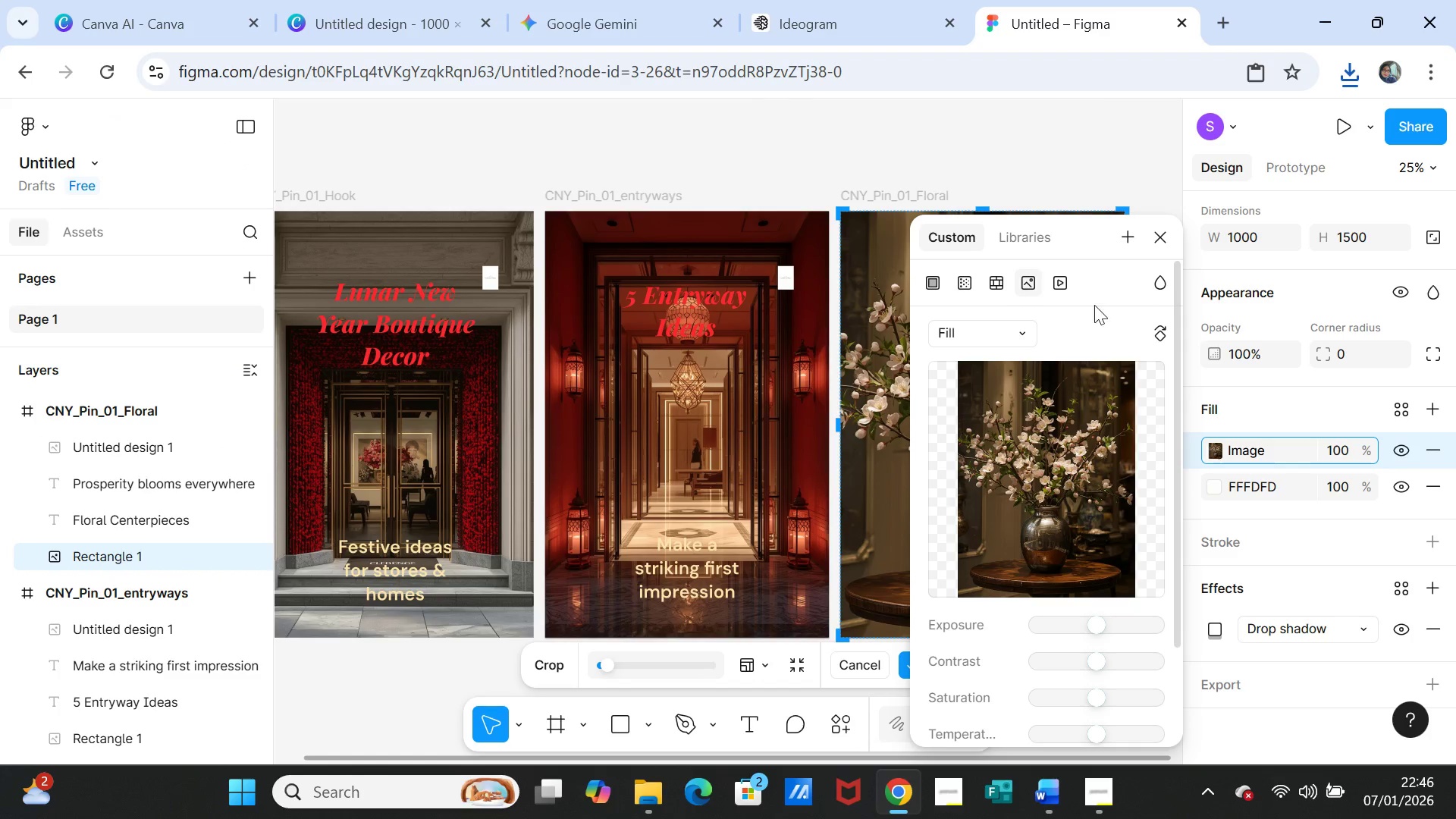 
left_click([1160, 235])
 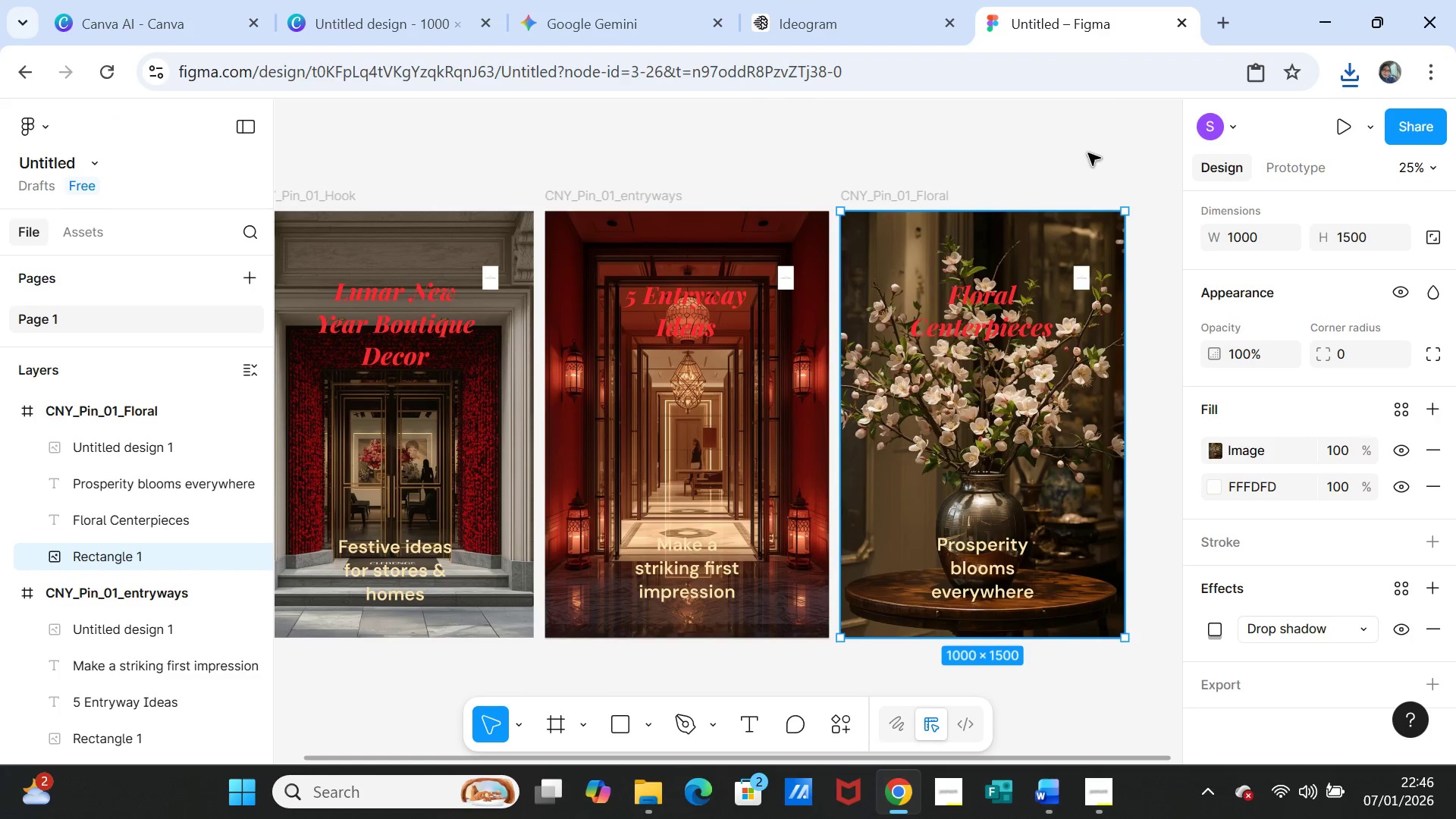 
left_click([1073, 155])
 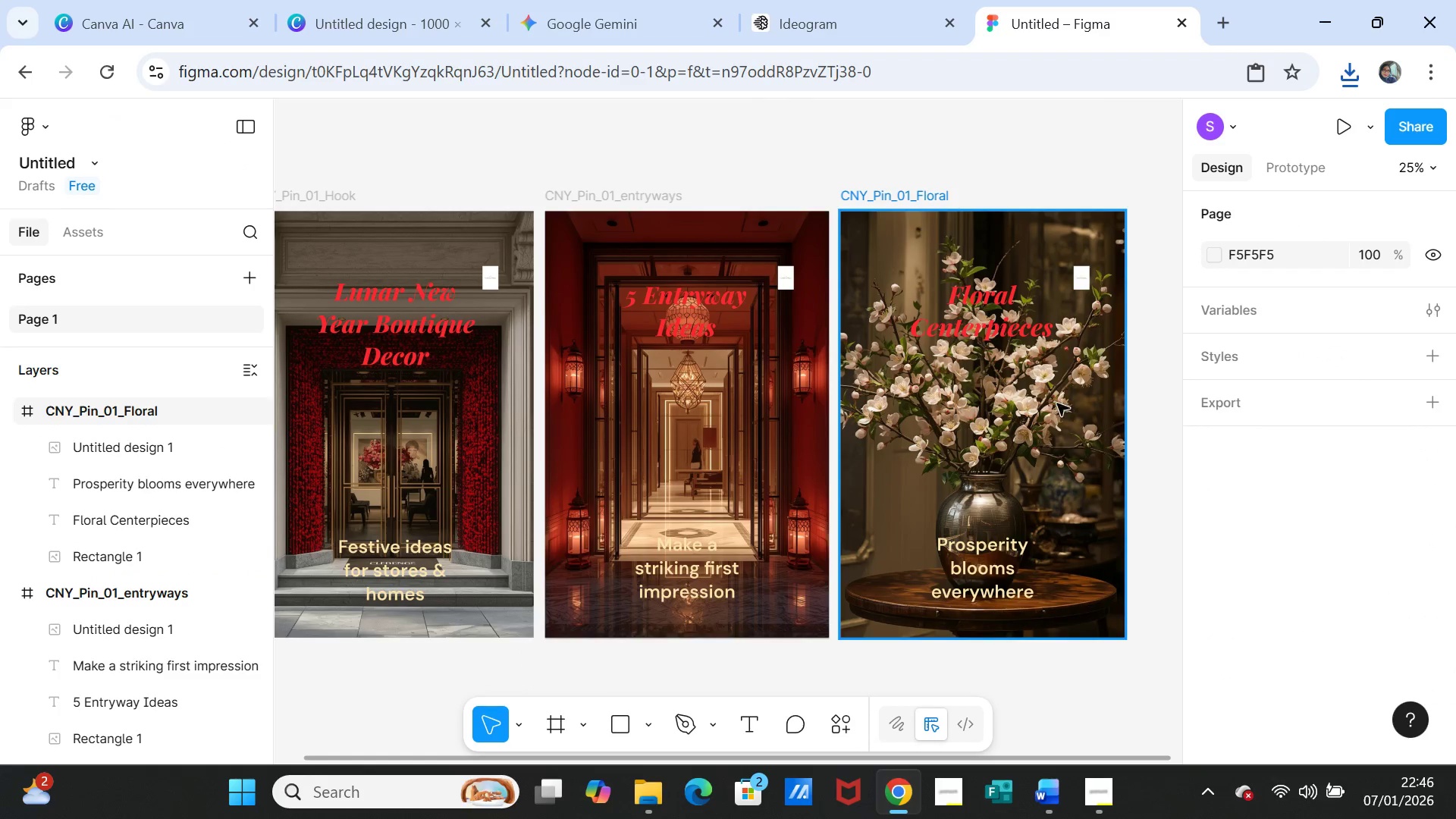 
left_click([981, 322])
 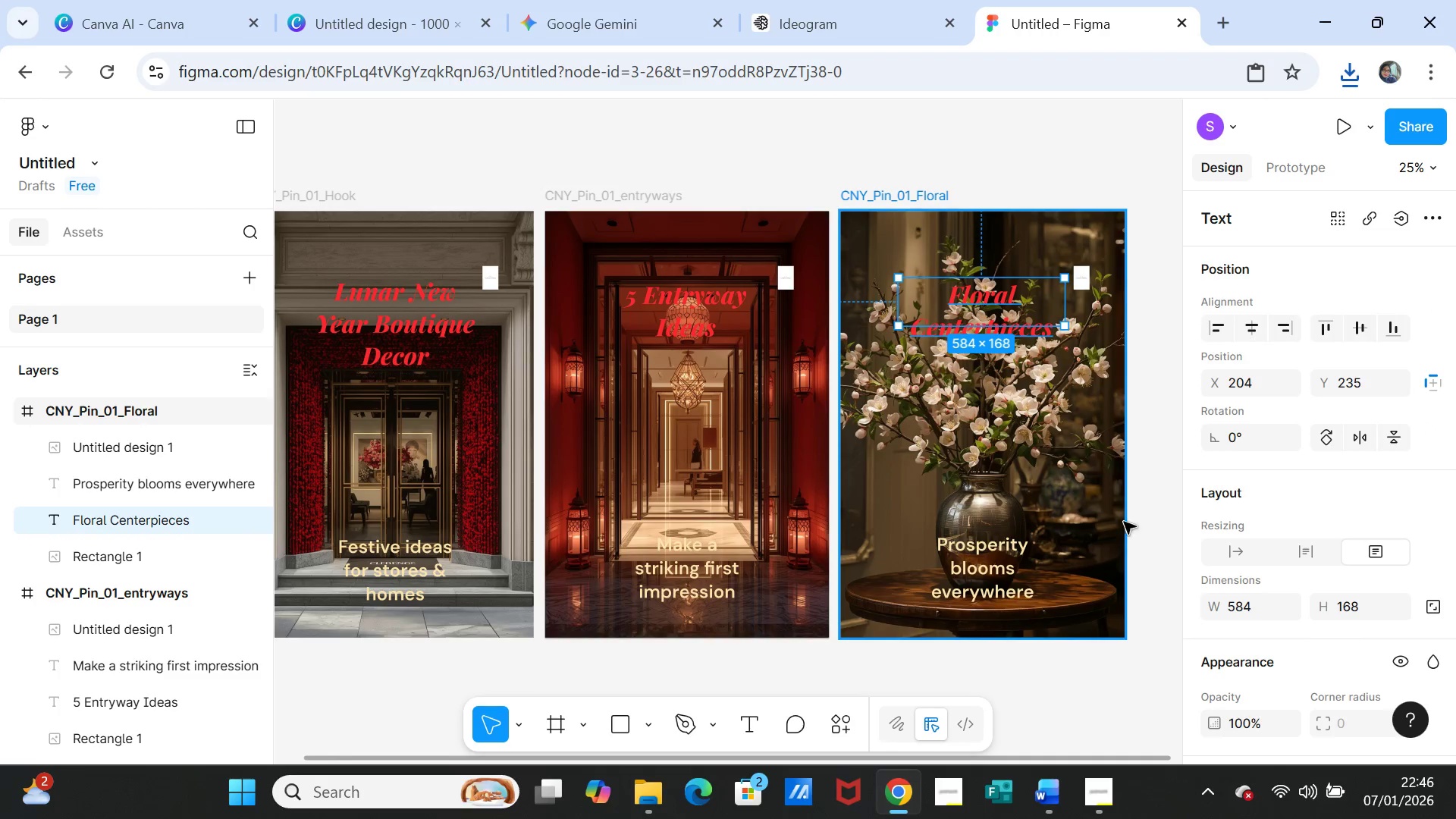 
left_click([1139, 559])
 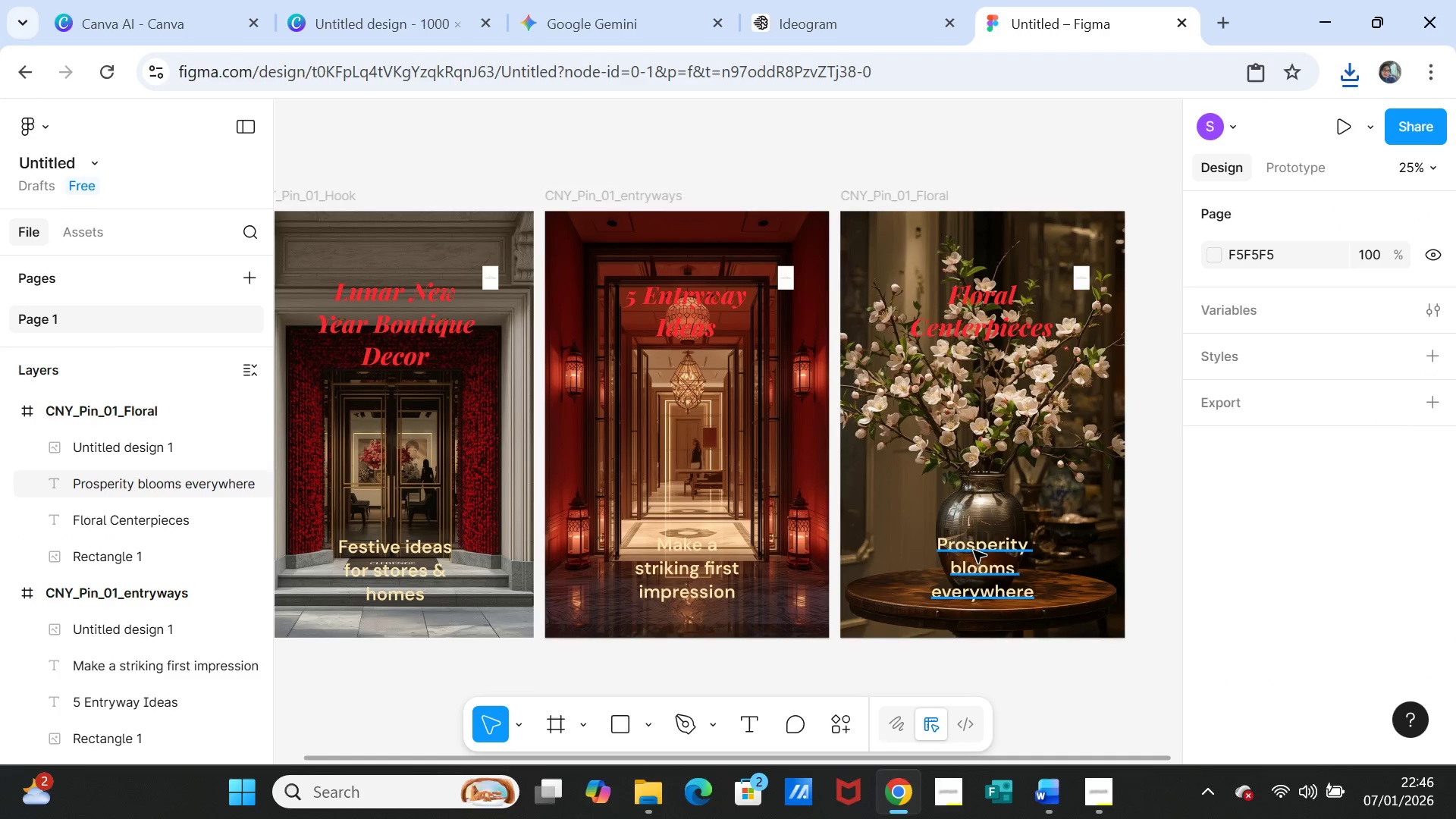 
left_click([974, 548])
 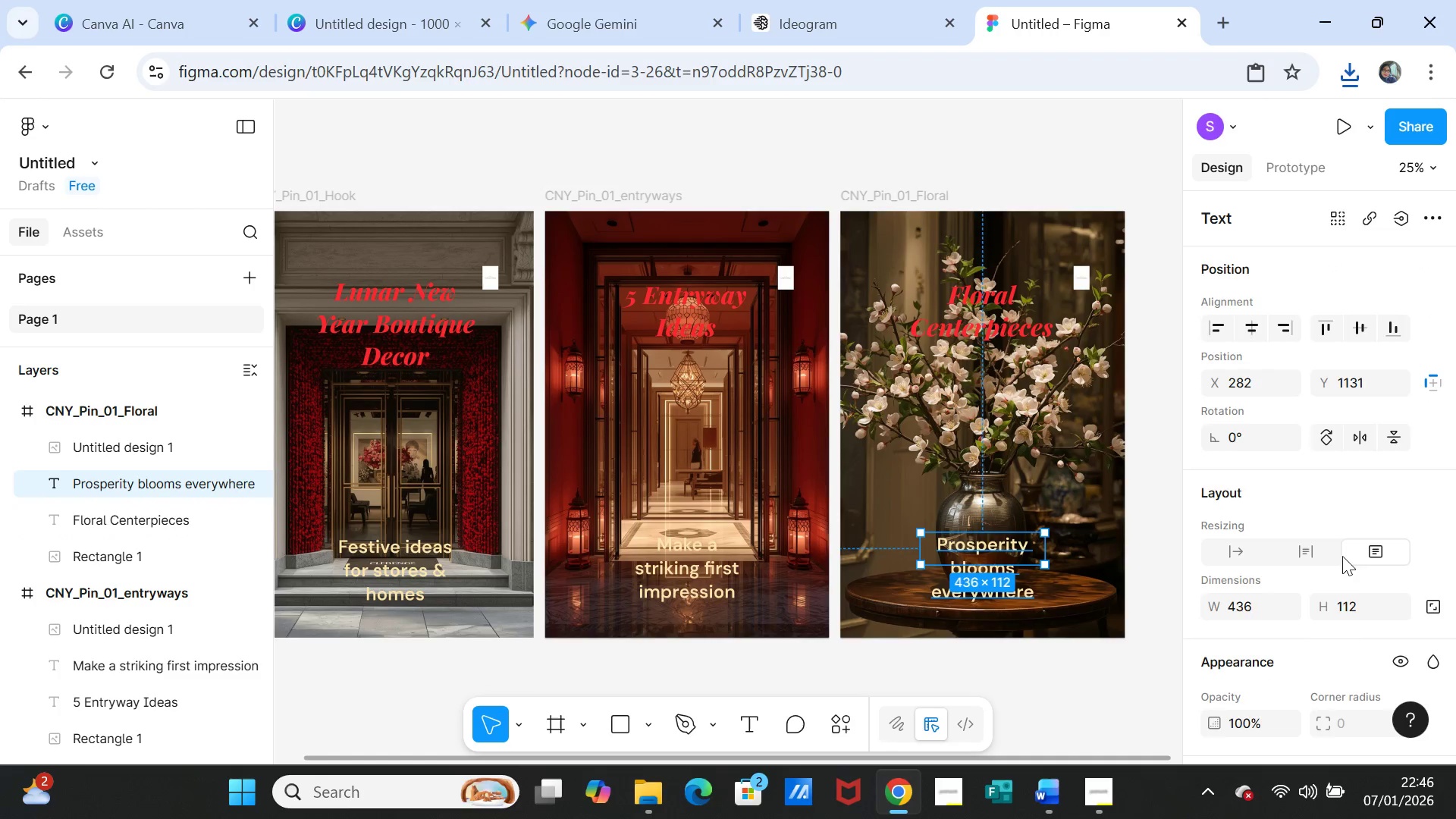 
scroll: coordinate [1341, 564], scroll_direction: down, amount: 3.0
 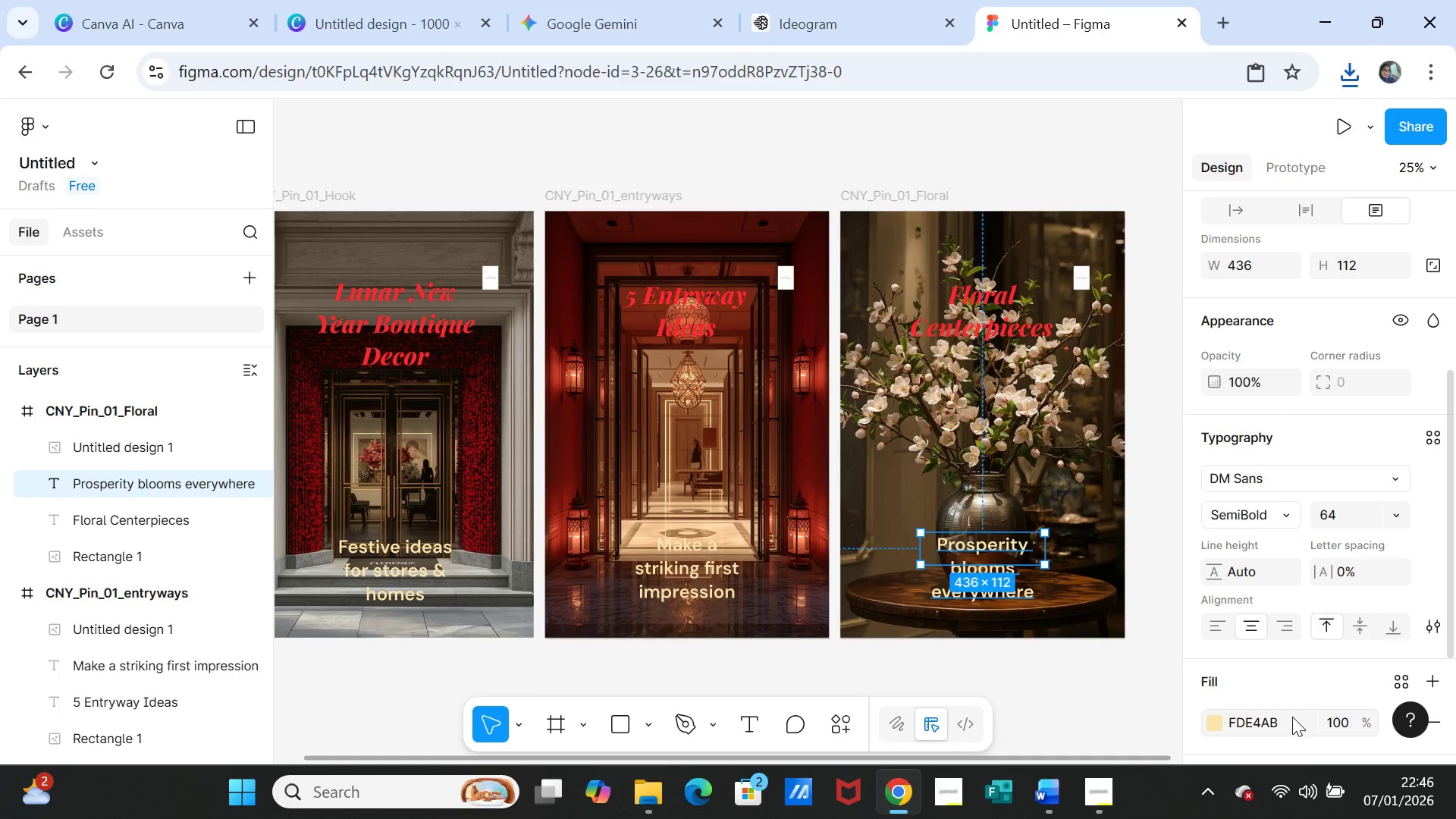 
left_click_drag(start_coordinate=[1291, 721], to_coordinate=[1228, 719])
 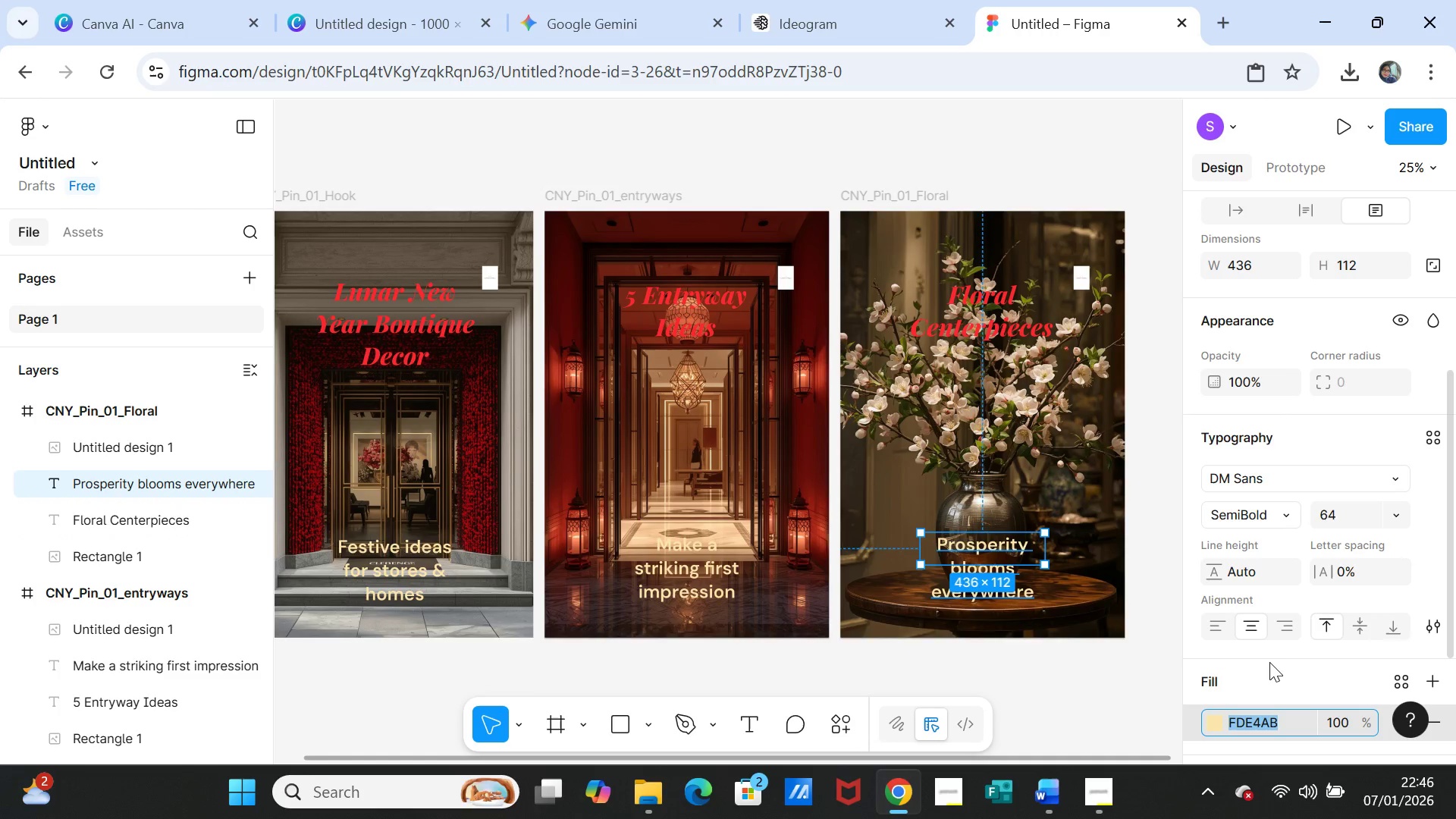 
key(Control+C)
 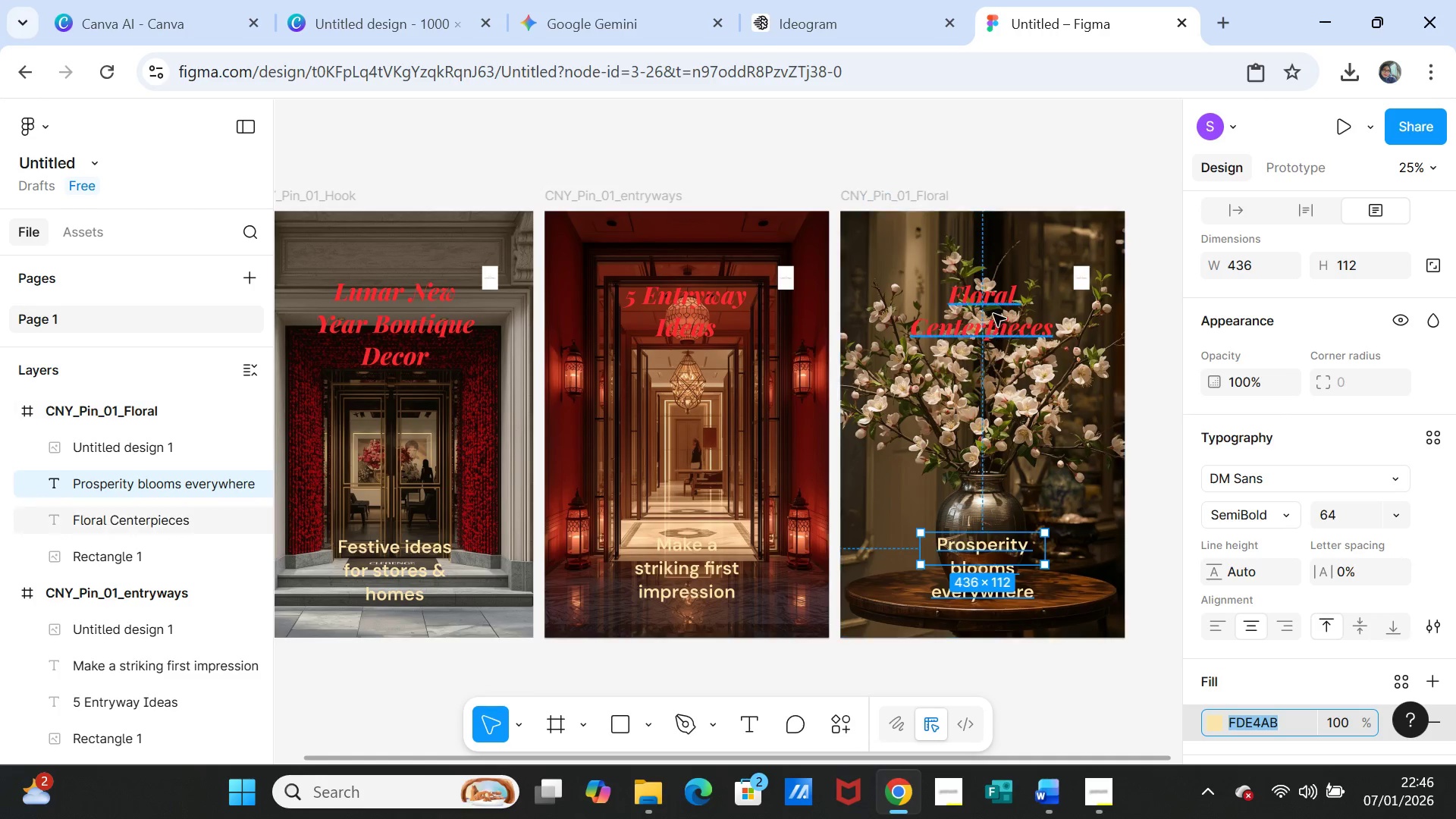 
left_click([993, 314])
 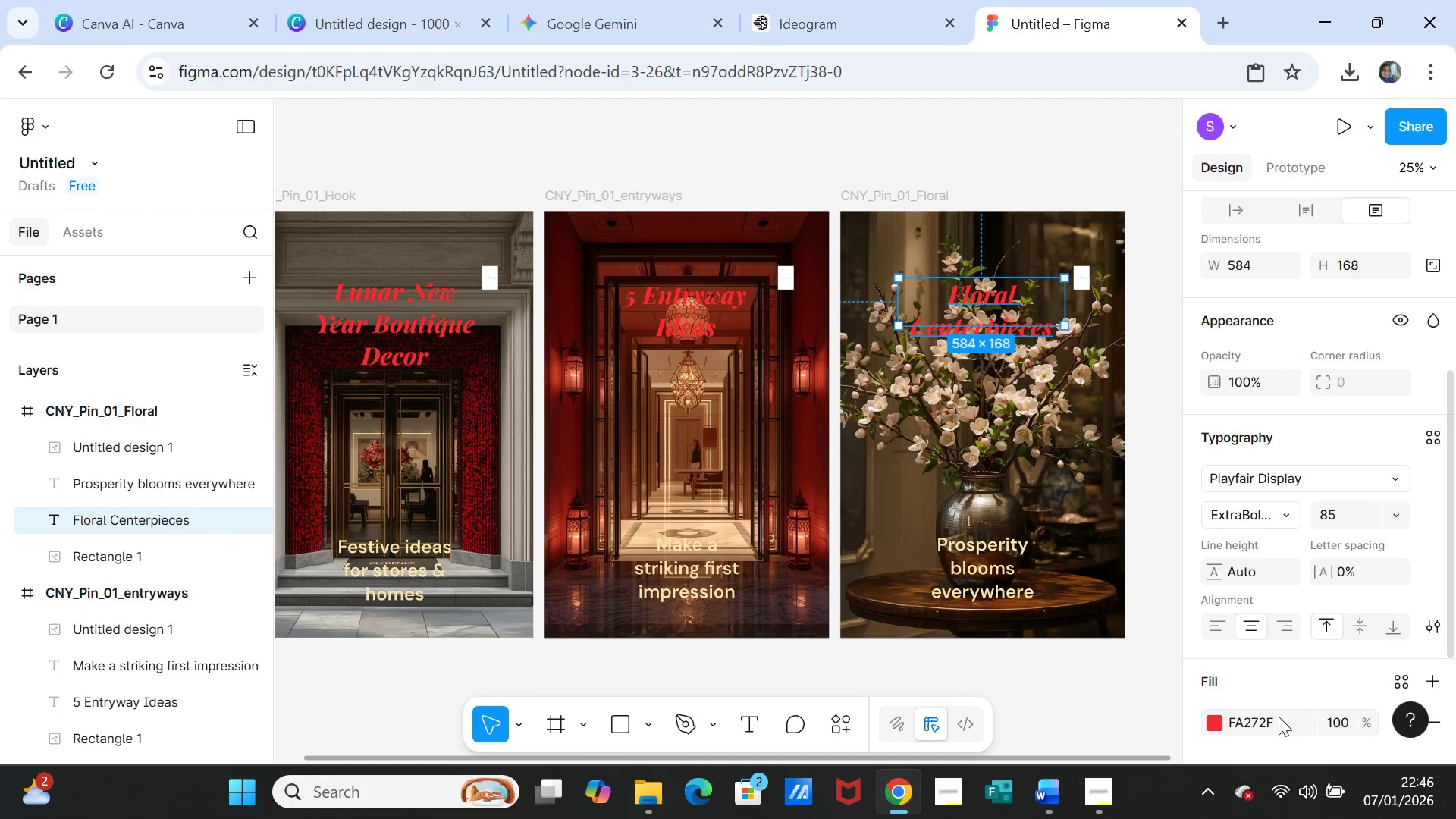 
double_click([1277, 718])
 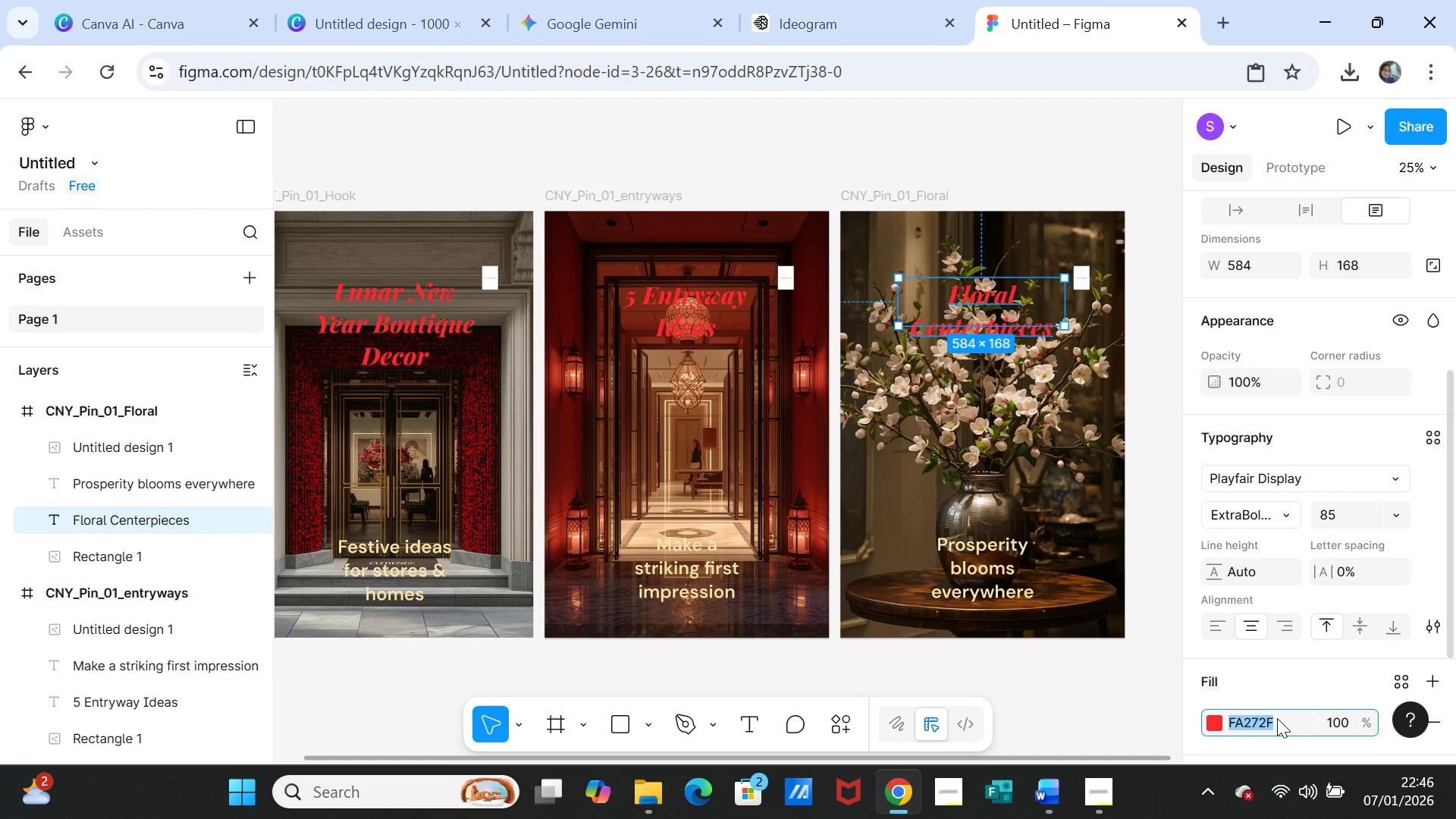 
key(Control+V)
 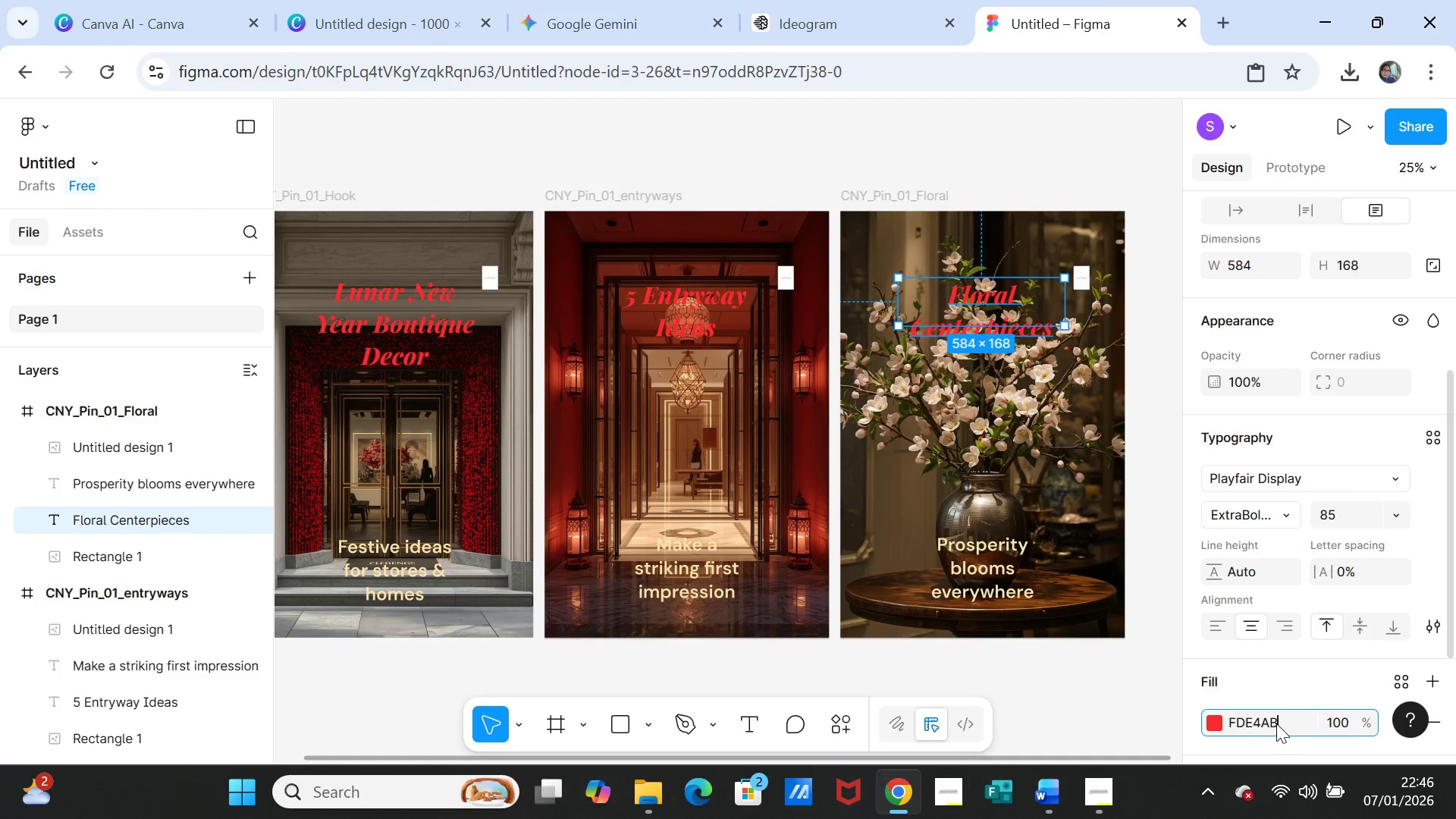 
left_click([1278, 666])
 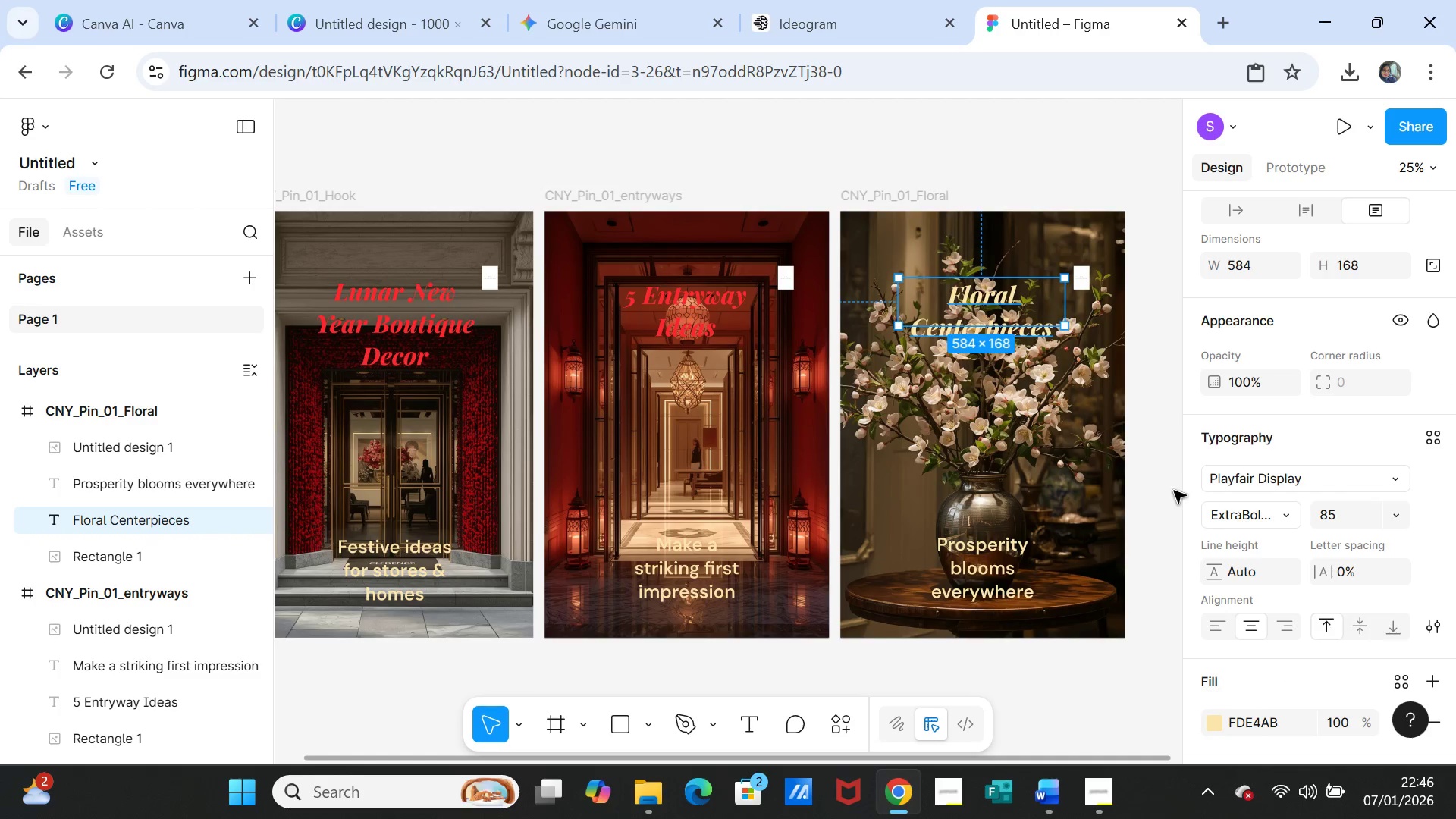 
left_click([1173, 495])
 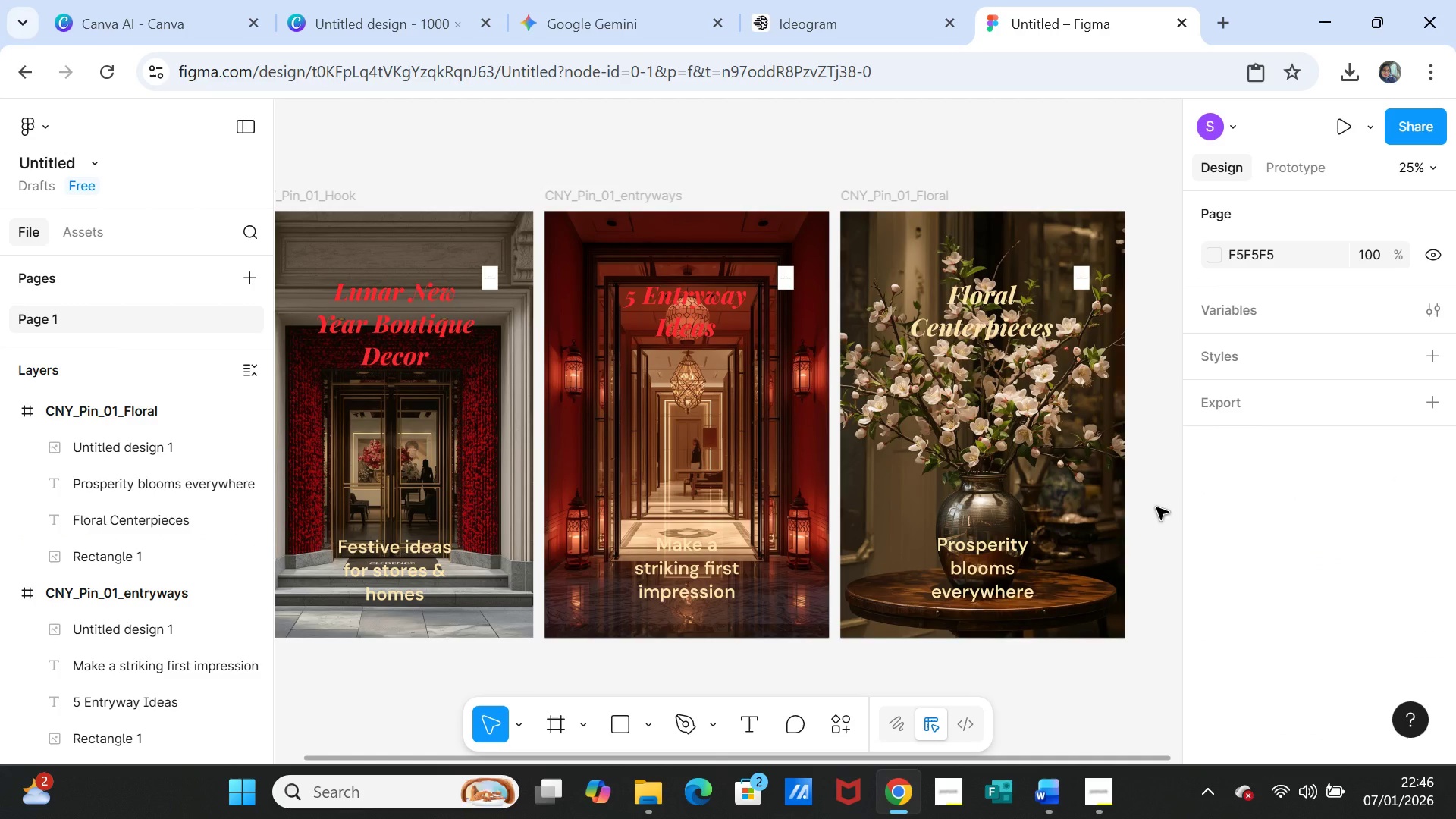 
wait(9.52)
 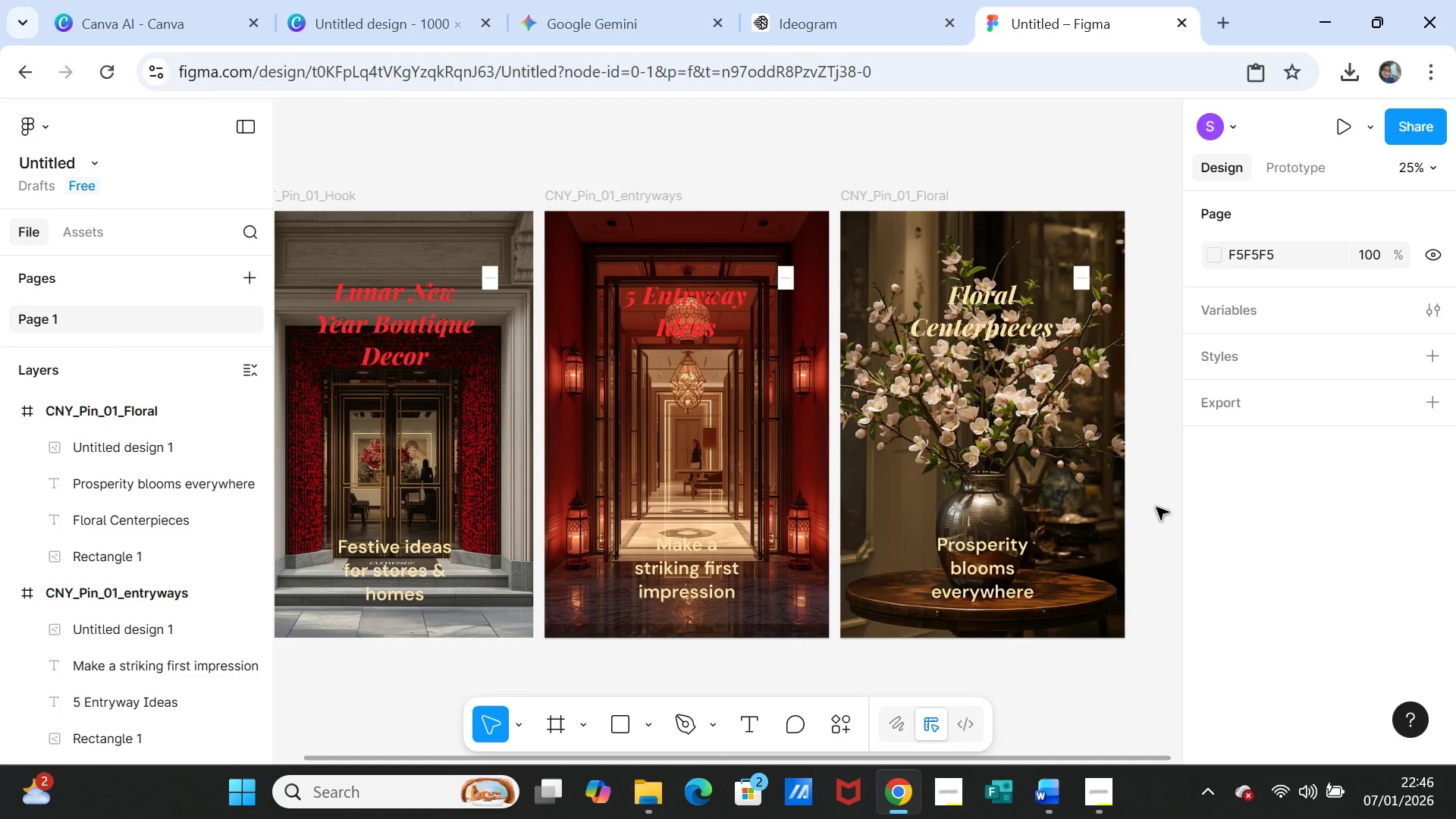 
left_click([1142, 523])
 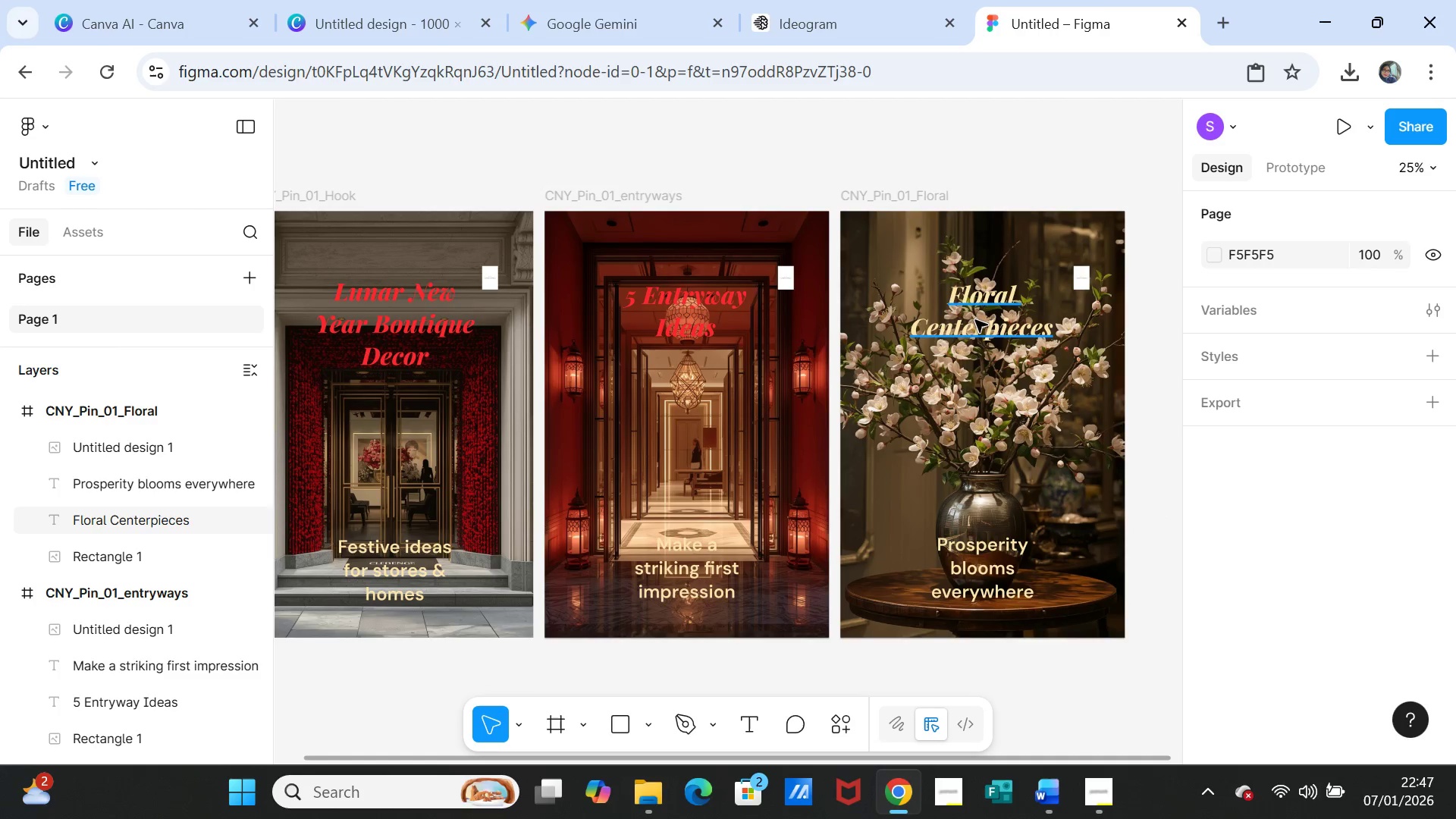 
left_click([975, 320])
 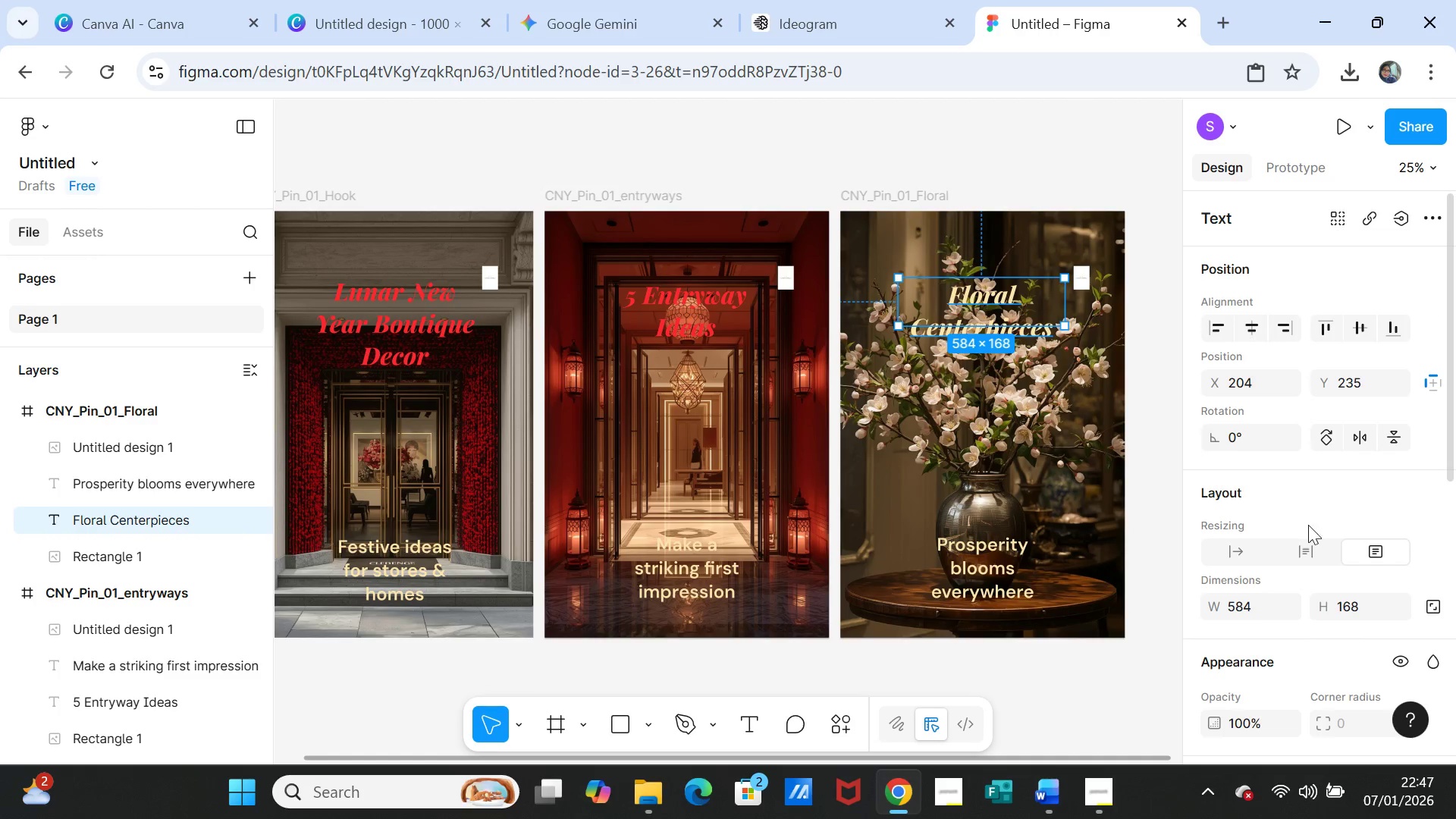 
scroll: coordinate [1343, 541], scroll_direction: down, amount: 1.0
 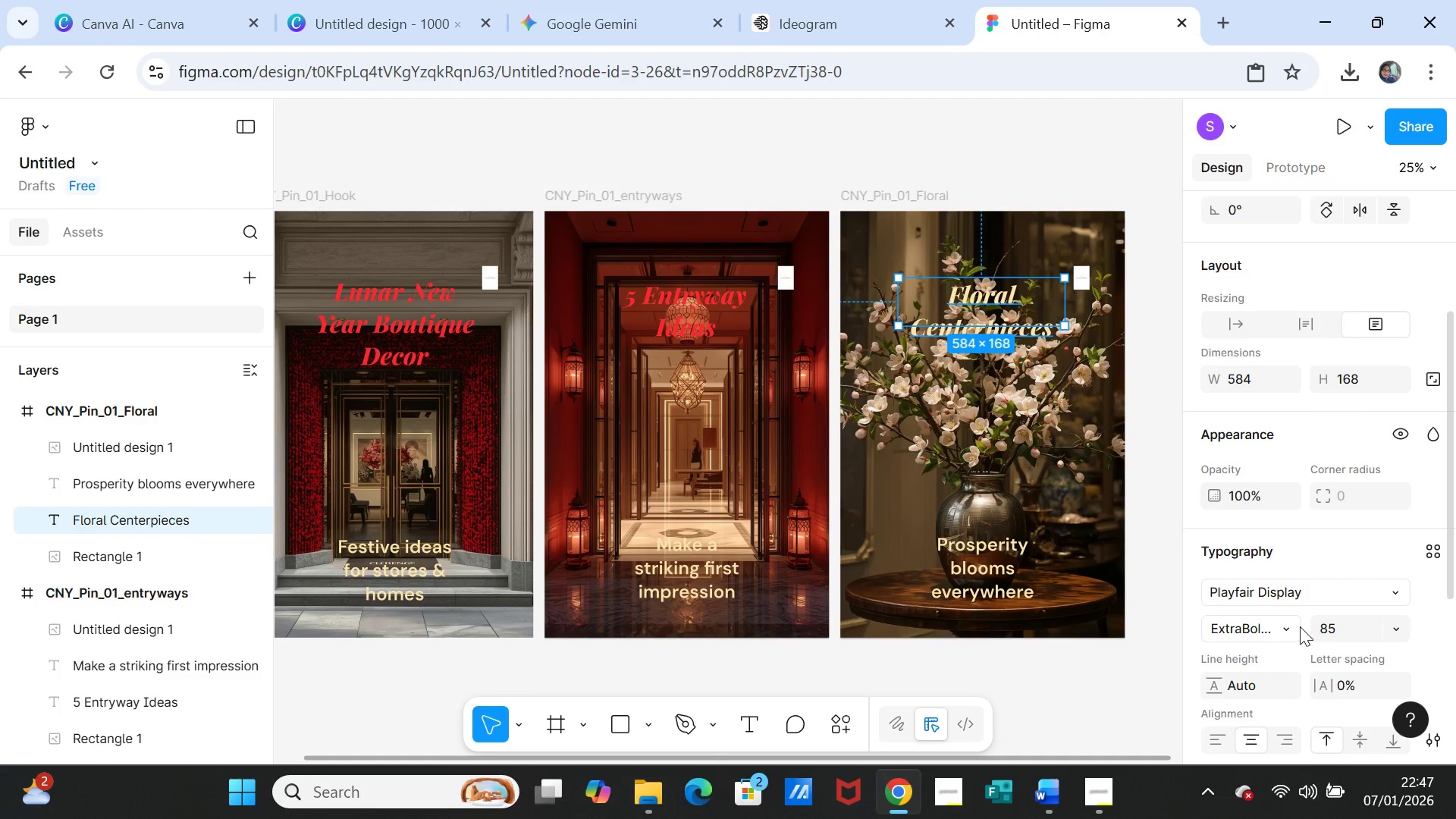 
left_click([1293, 628])
 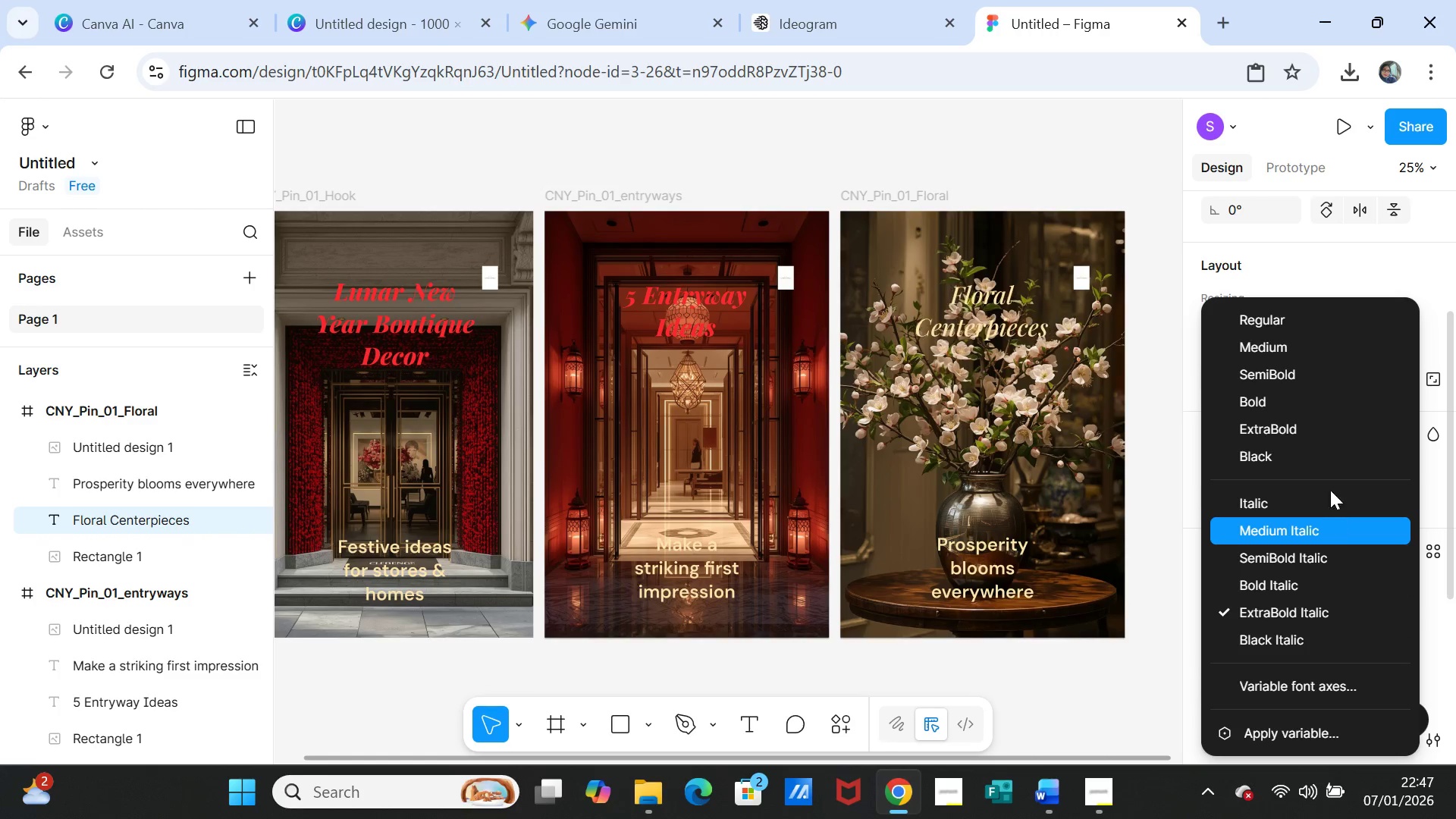 
left_click([1316, 428])
 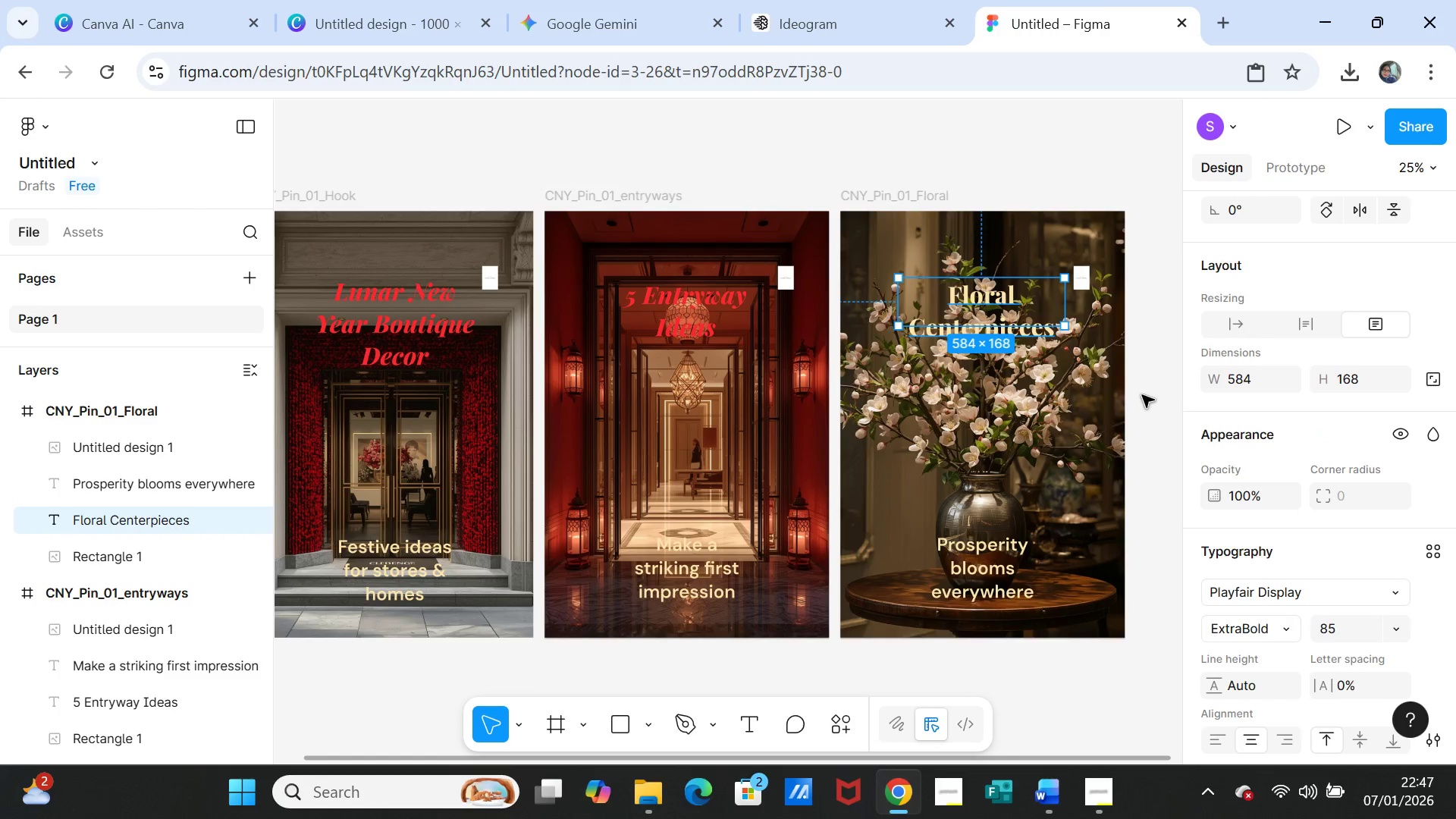 
left_click([1161, 403])
 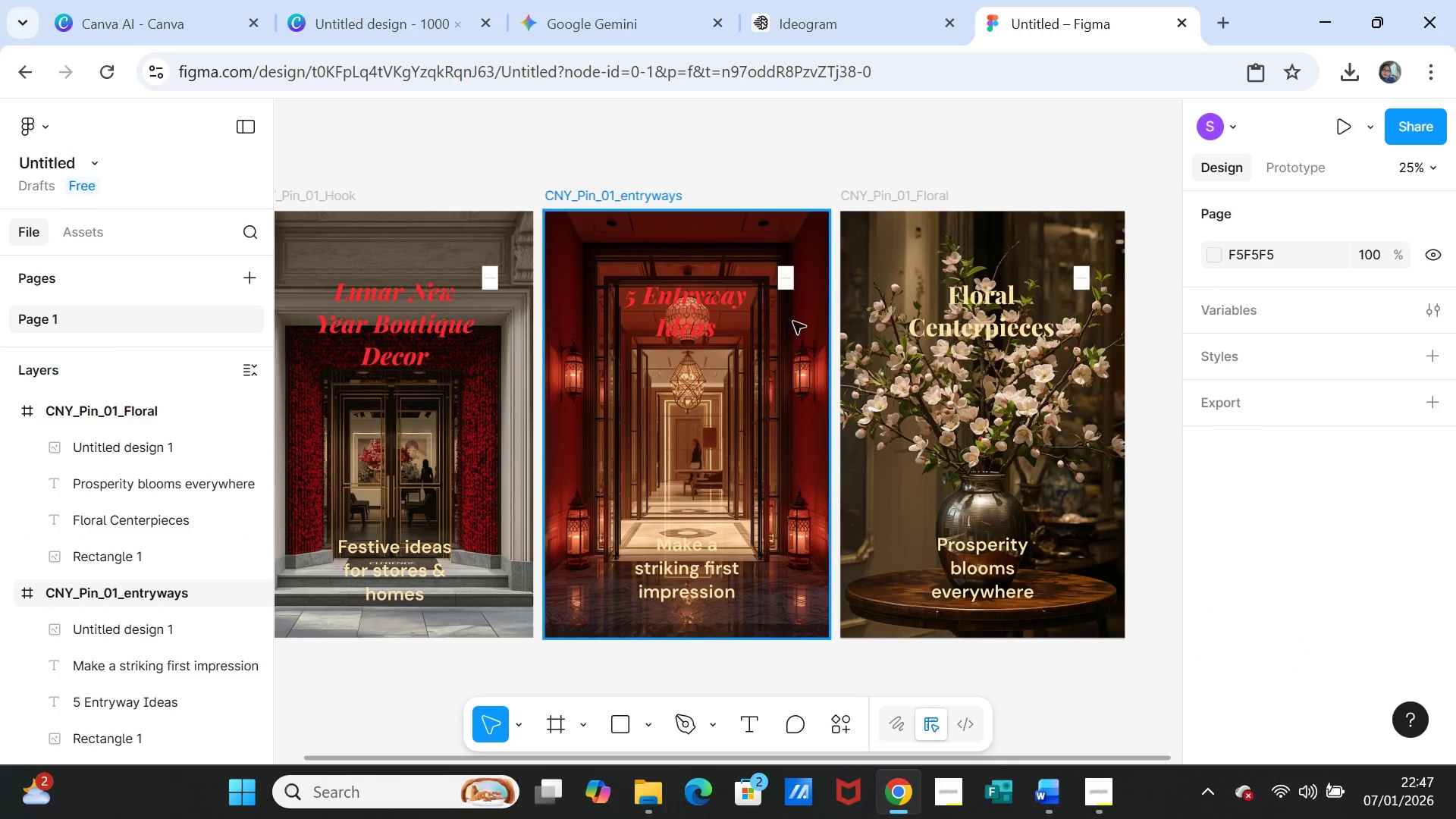 
left_click([704, 301])
 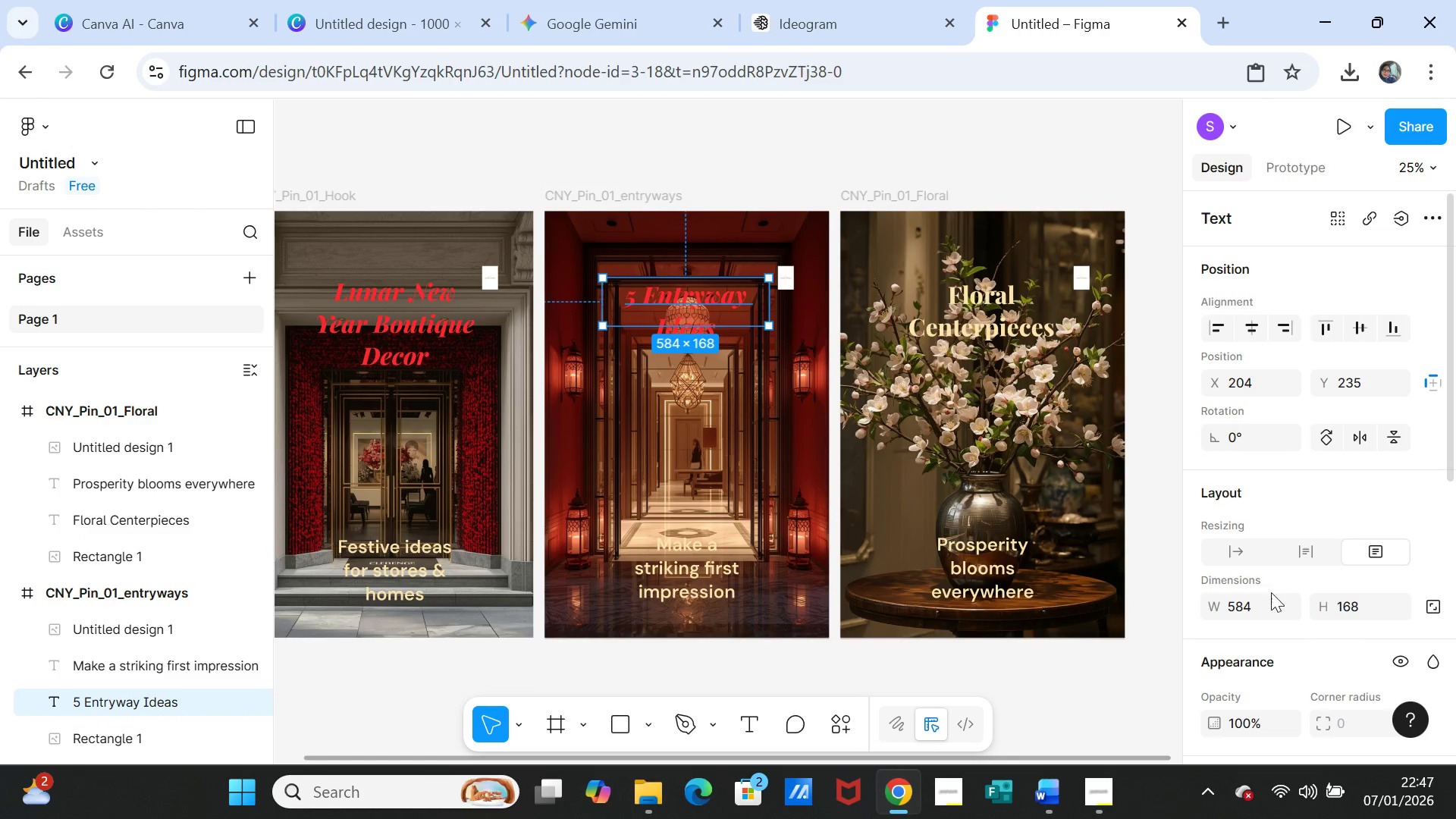 
scroll: coordinate [1279, 626], scroll_direction: down, amount: 2.0
 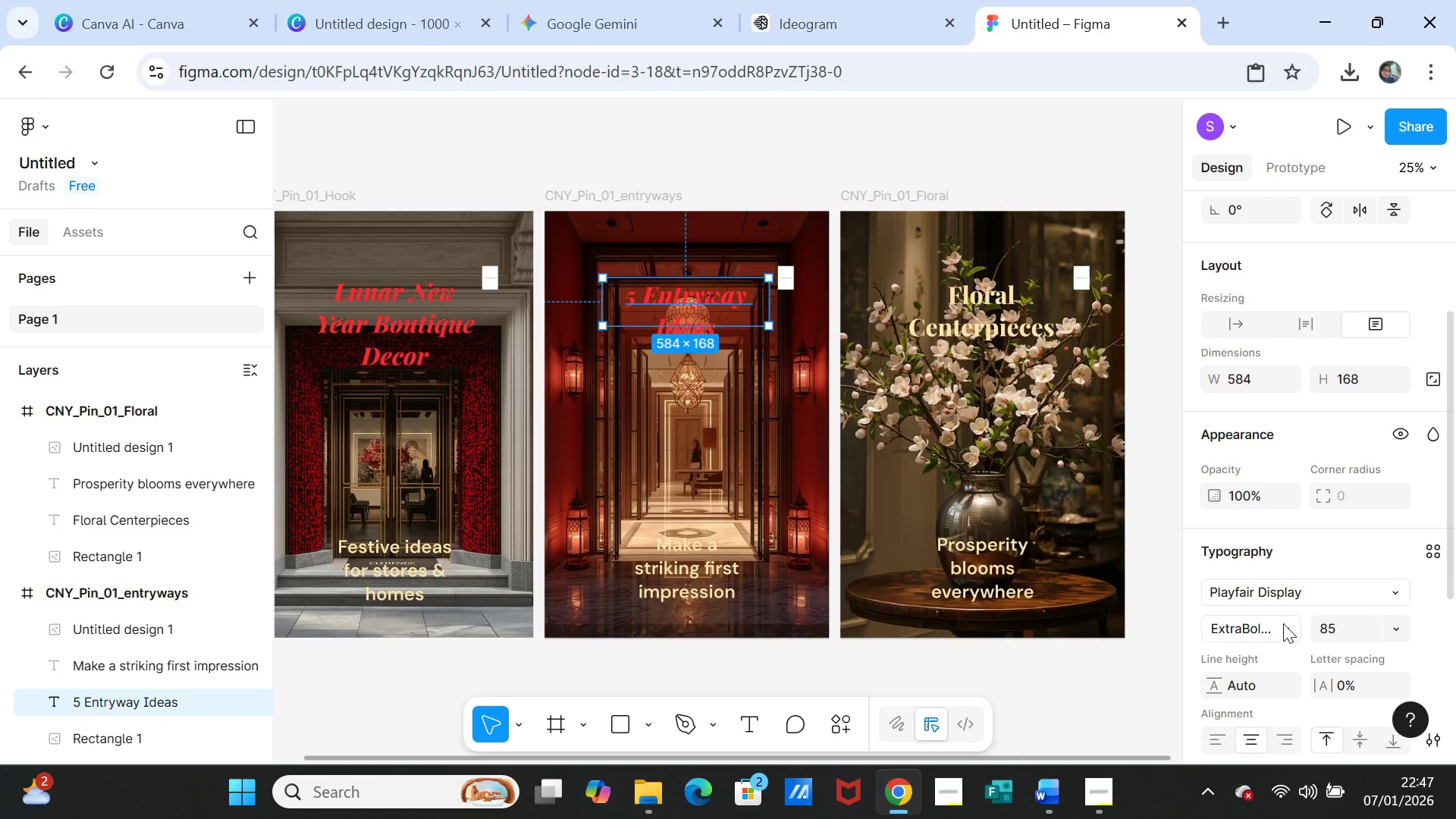 
left_click([1283, 623])
 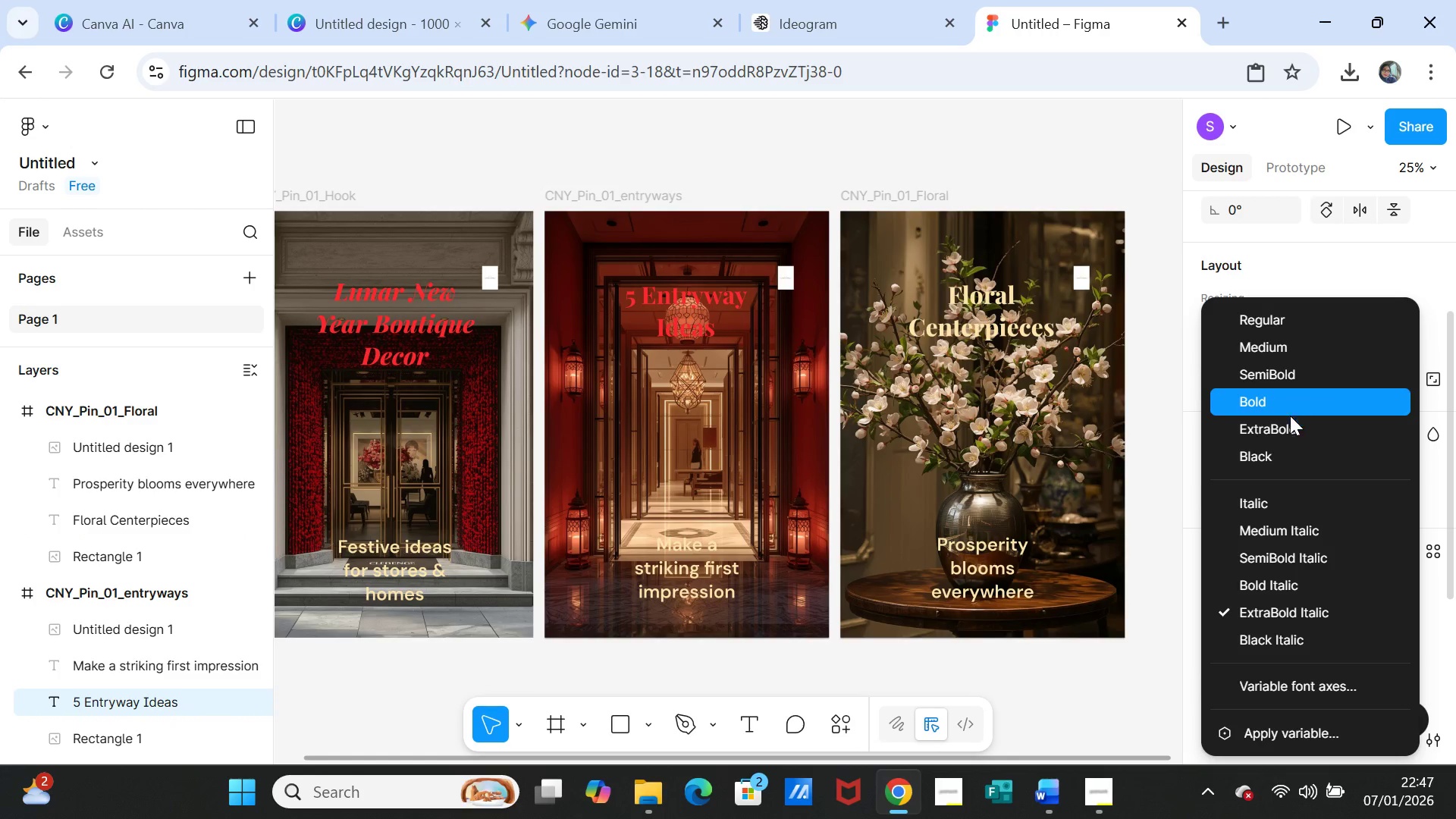 
left_click([1289, 422])
 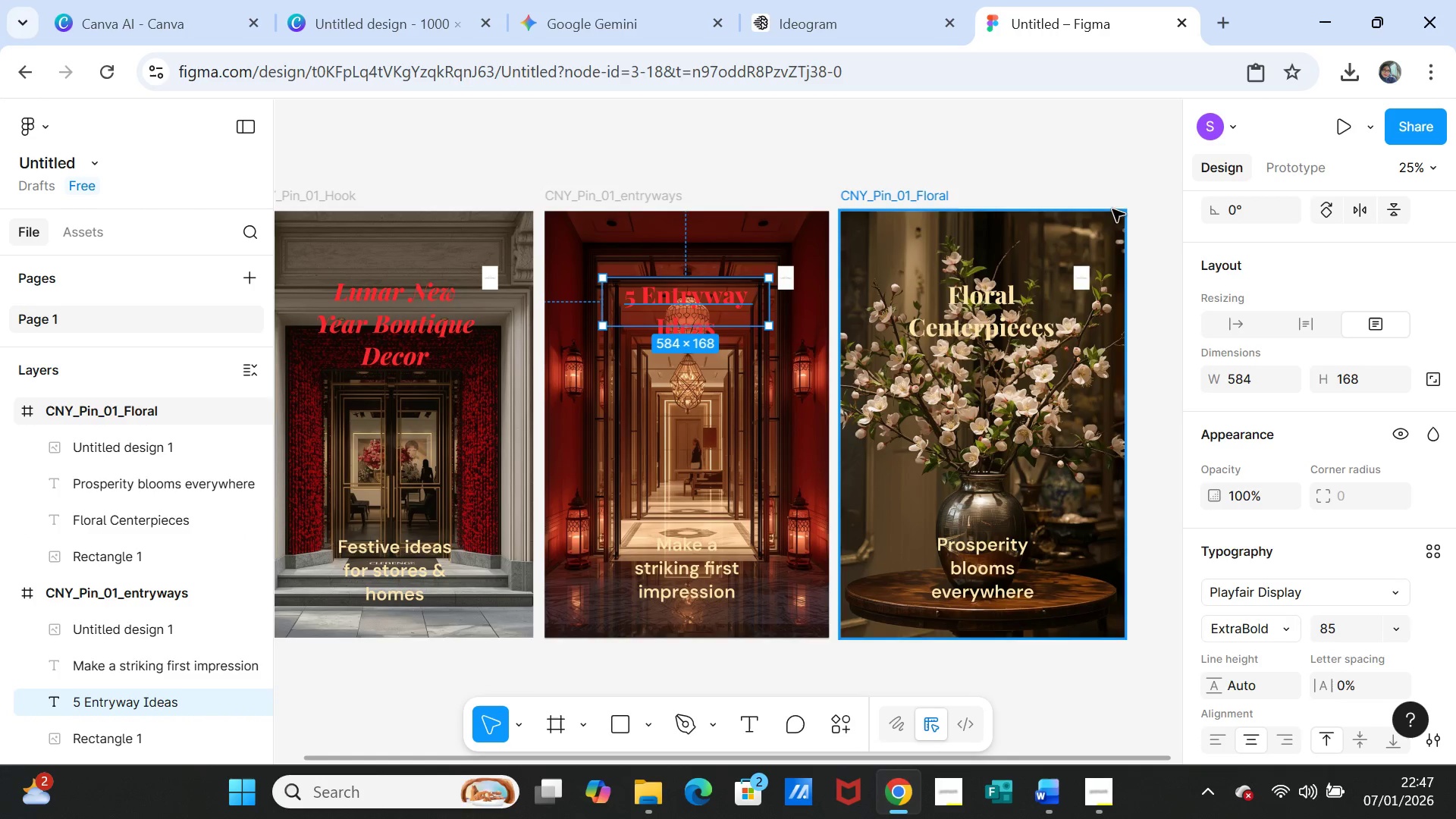 
left_click([1119, 171])
 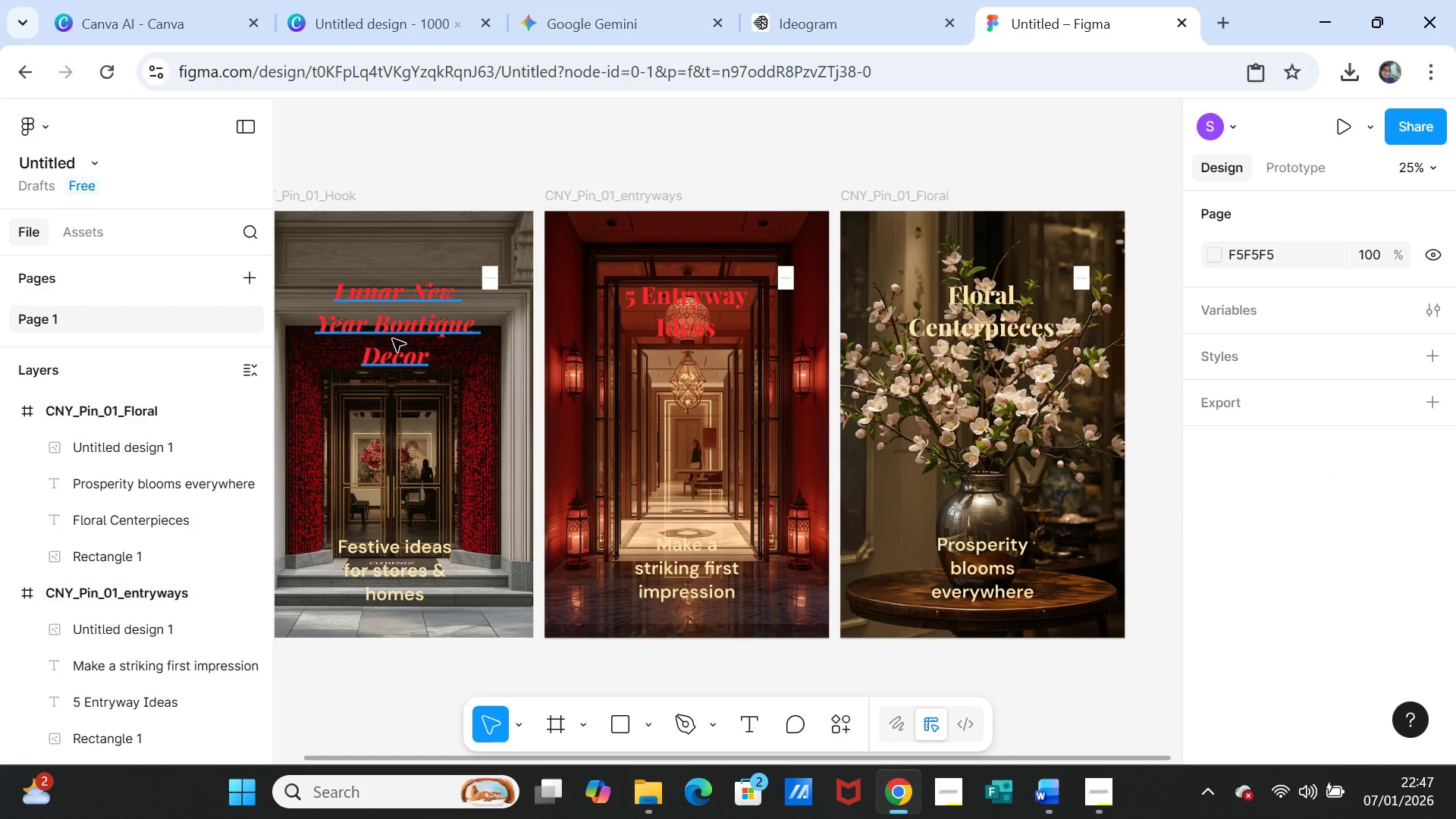 
left_click([394, 311])
 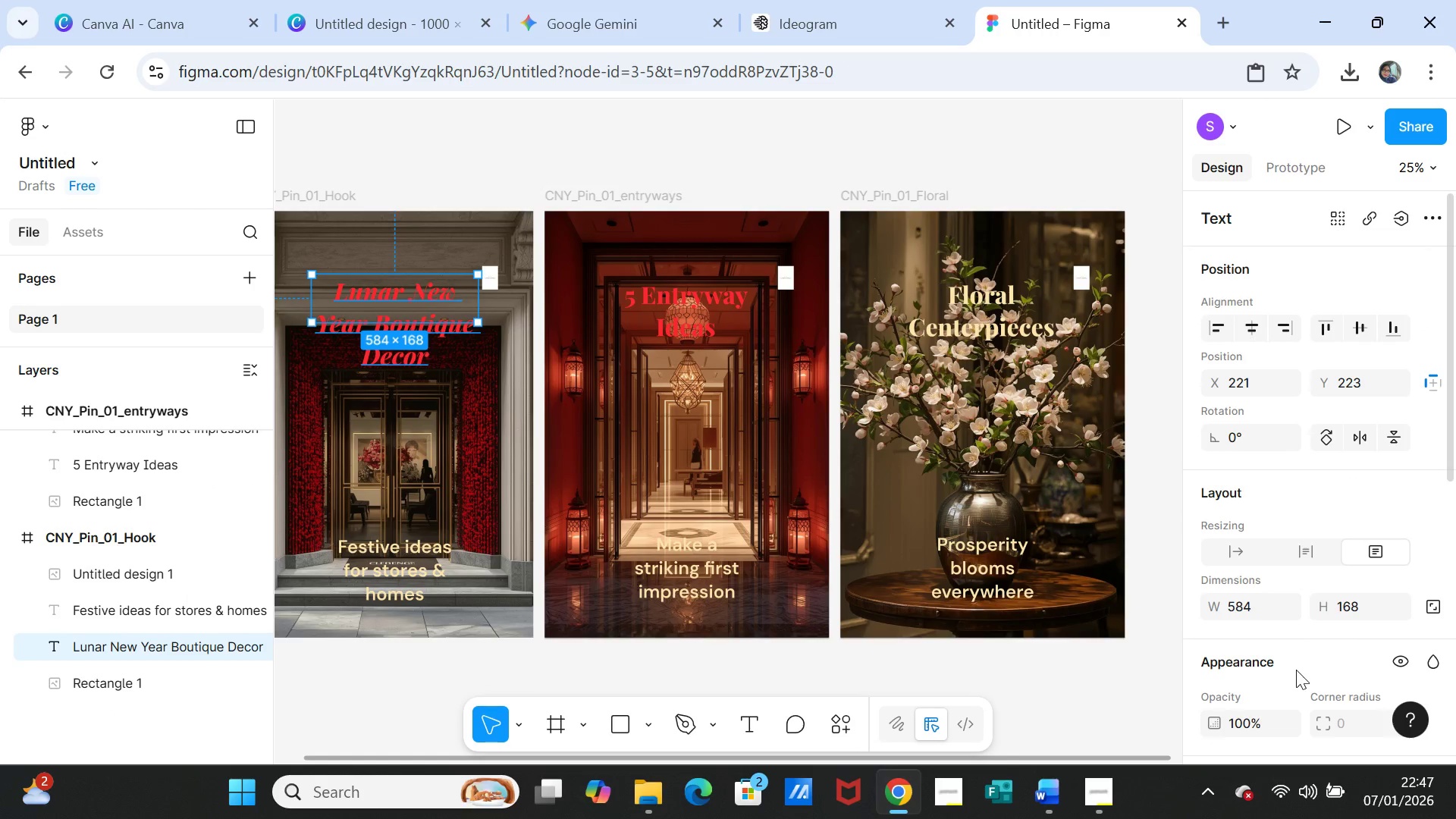 
scroll: coordinate [1290, 648], scroll_direction: down, amount: 2.0
 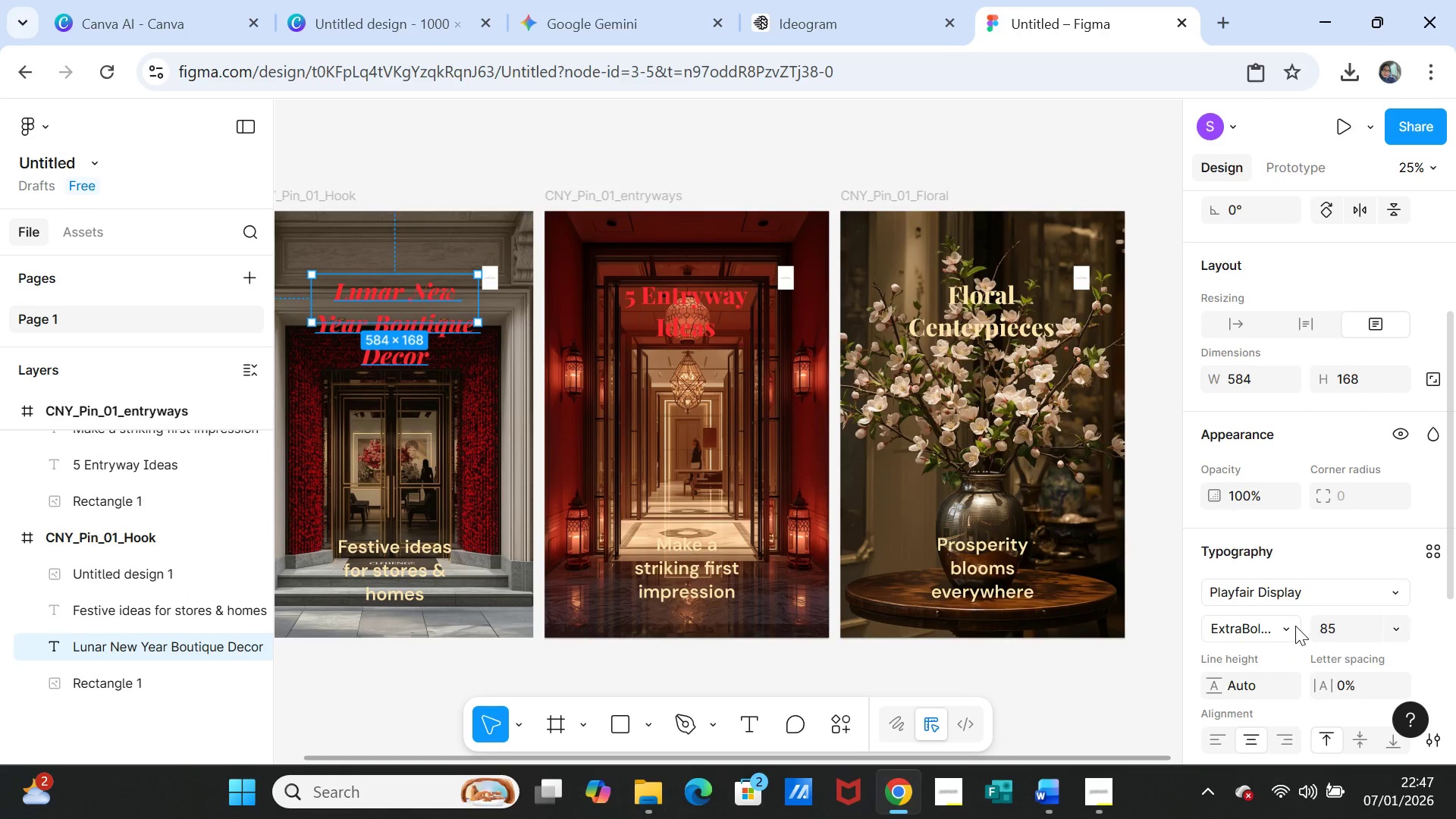 
left_click([1291, 626])
 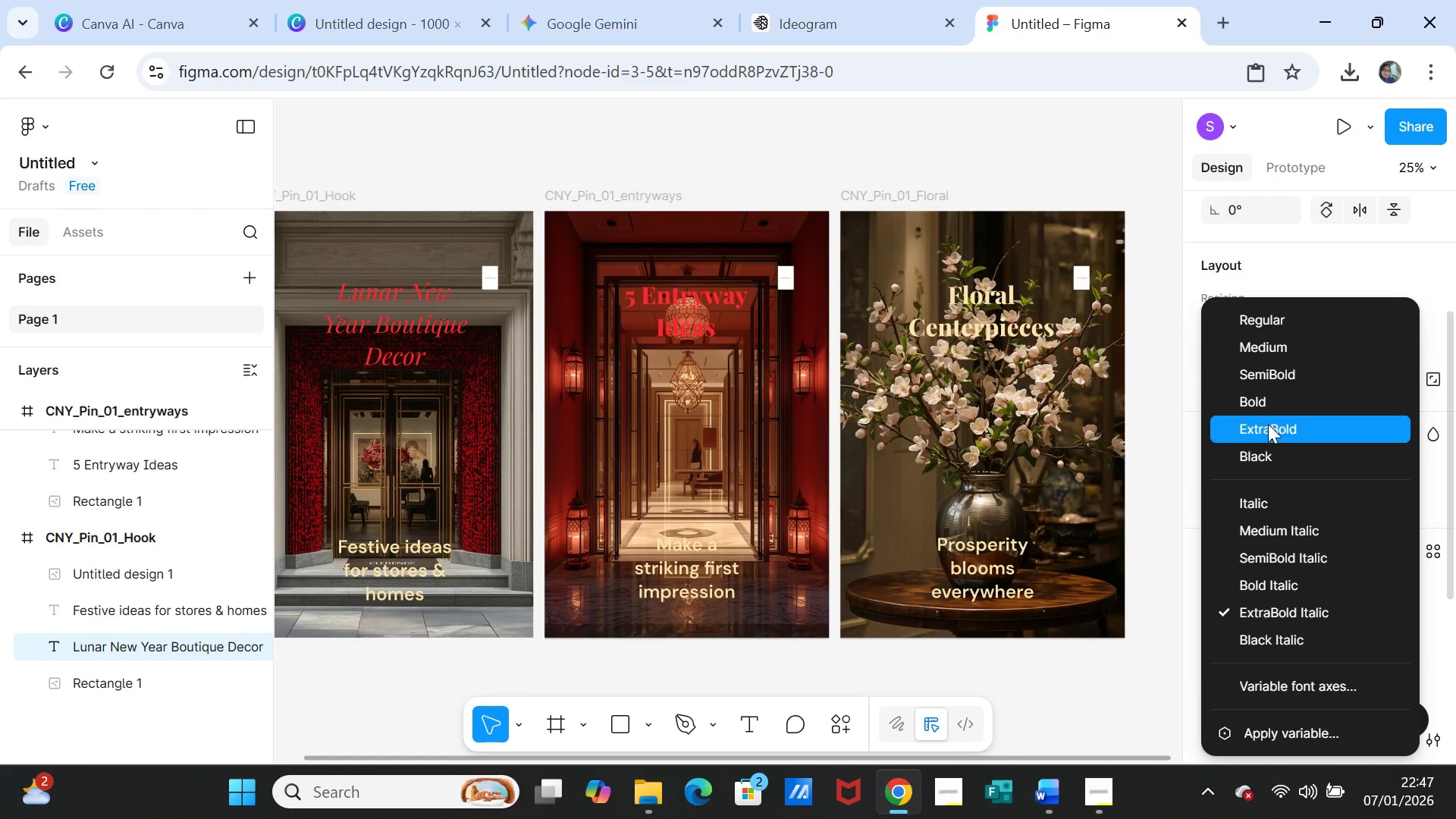 
left_click([1268, 422])
 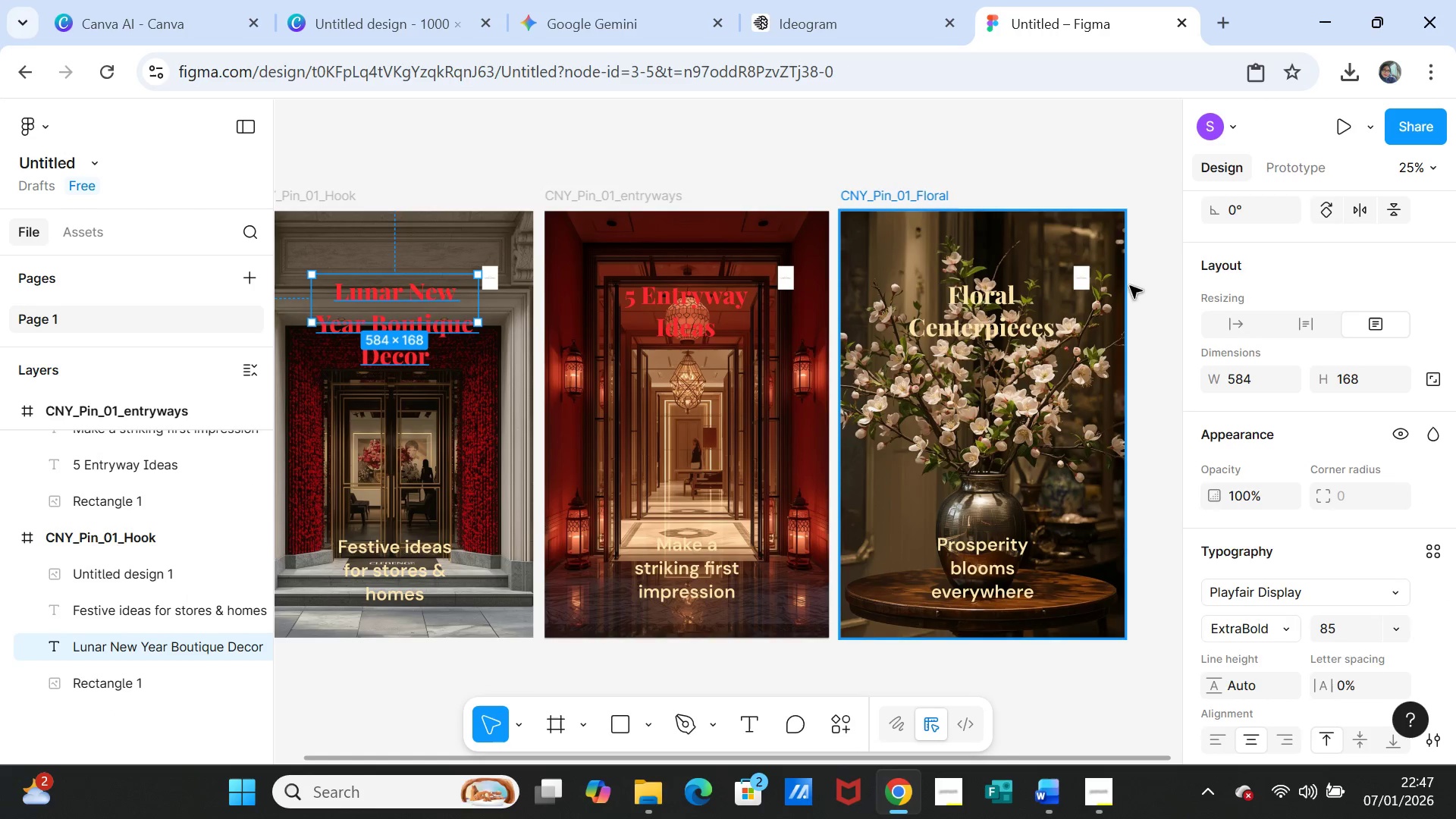 
left_click([1135, 253])
 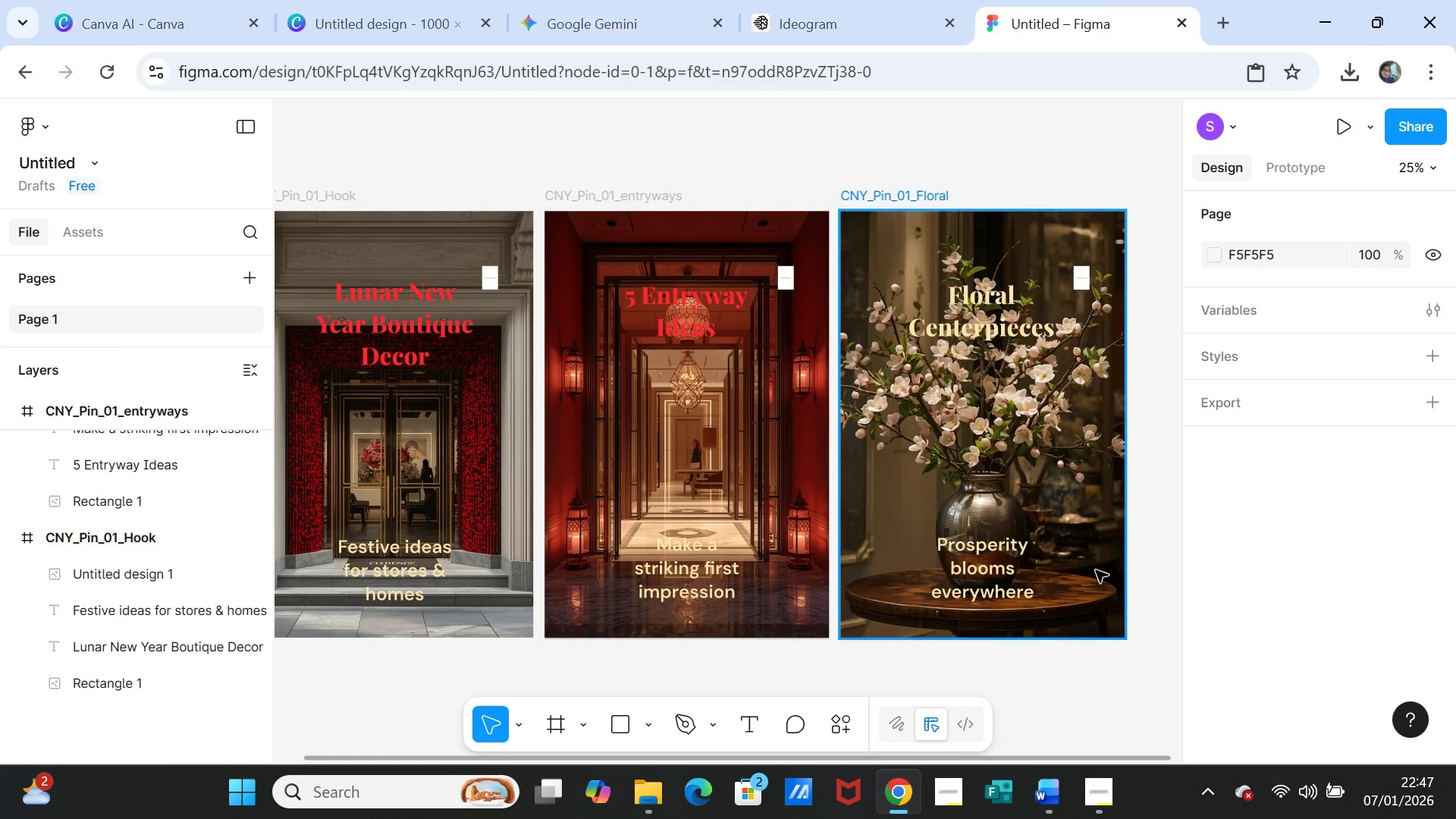 
wait(5.78)
 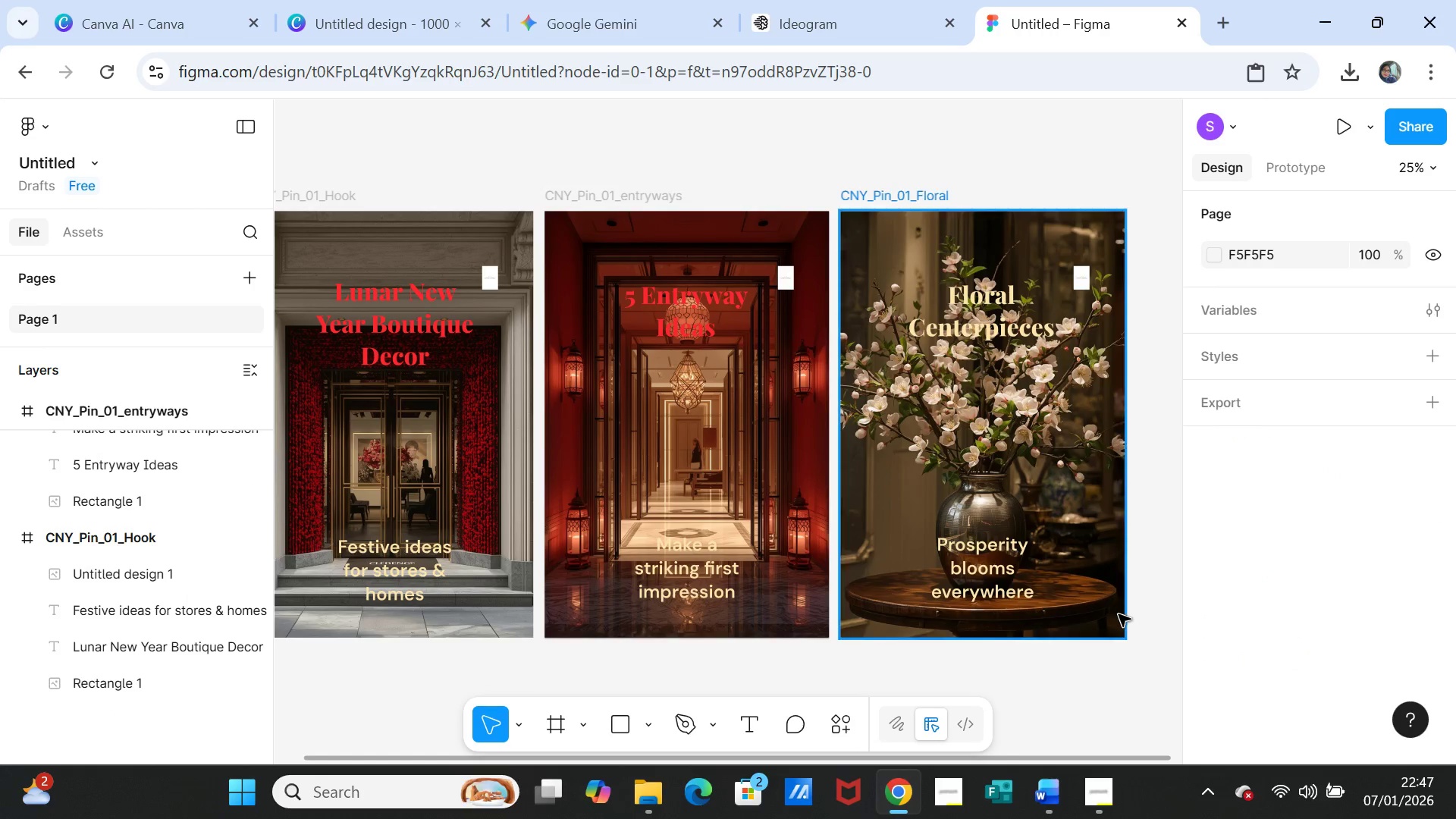 
scroll: coordinate [186, 542], scroll_direction: up, amount: 9.0
 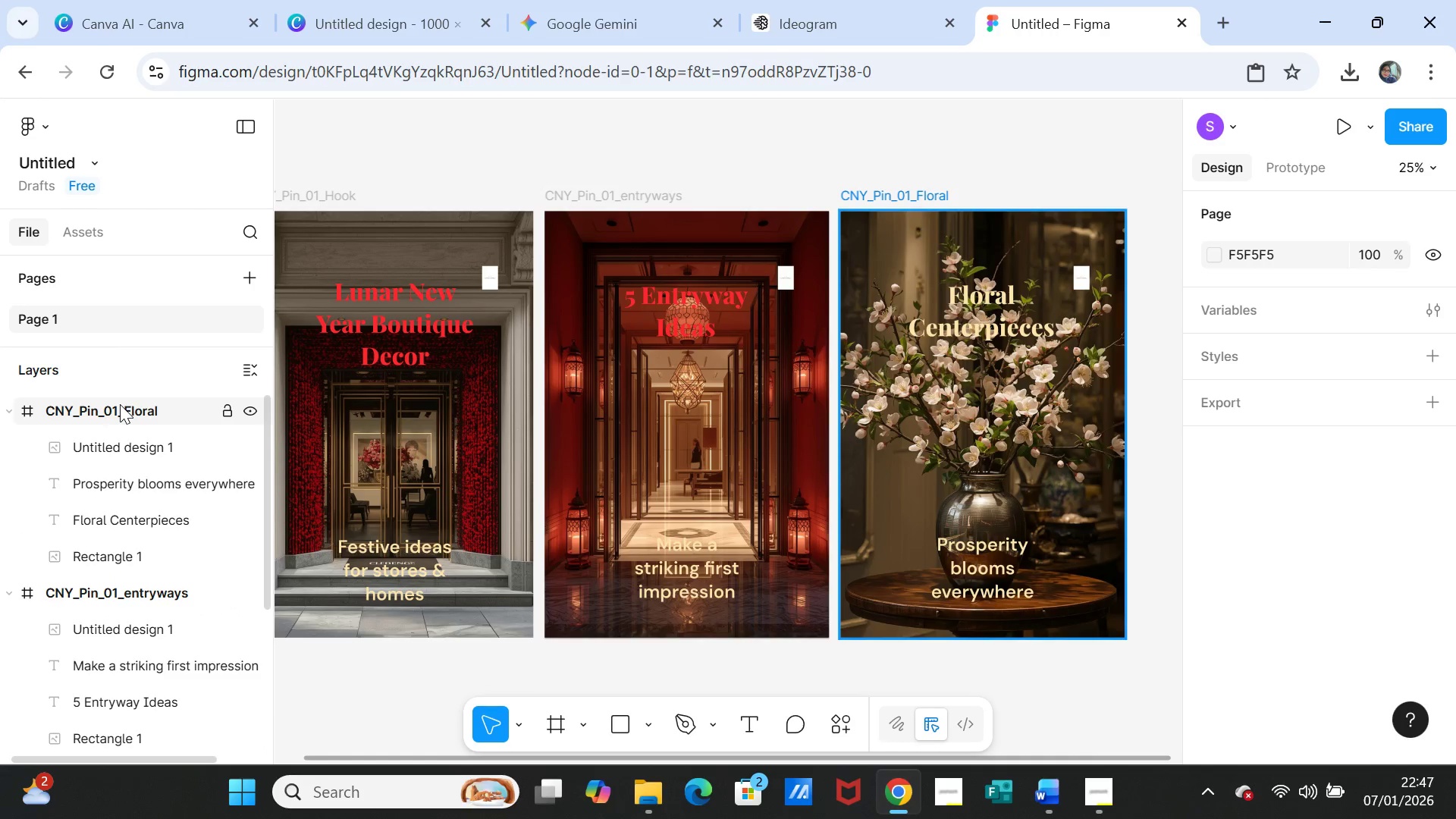 
left_click([120, 404])
 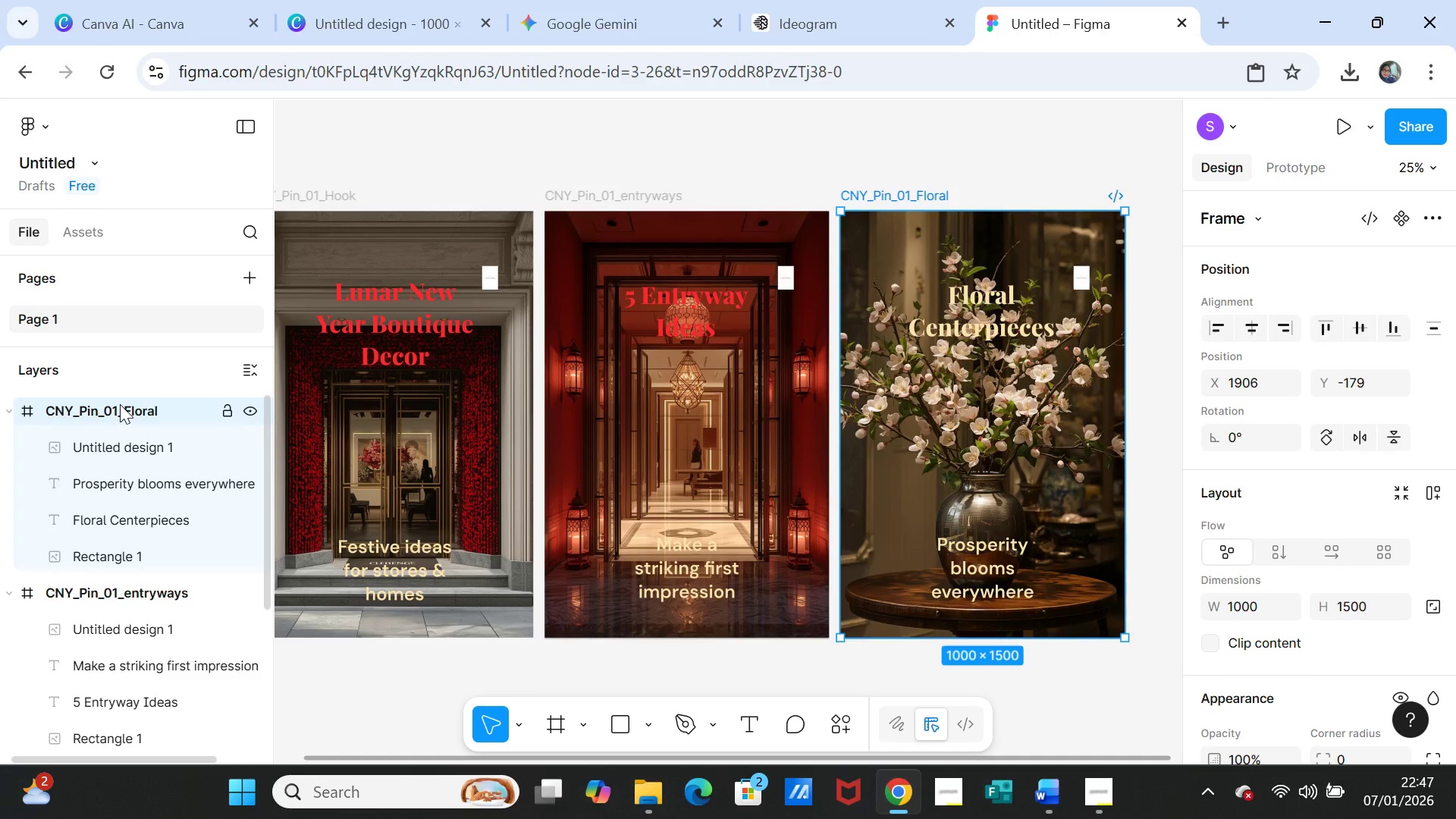 
key(Control+D)
 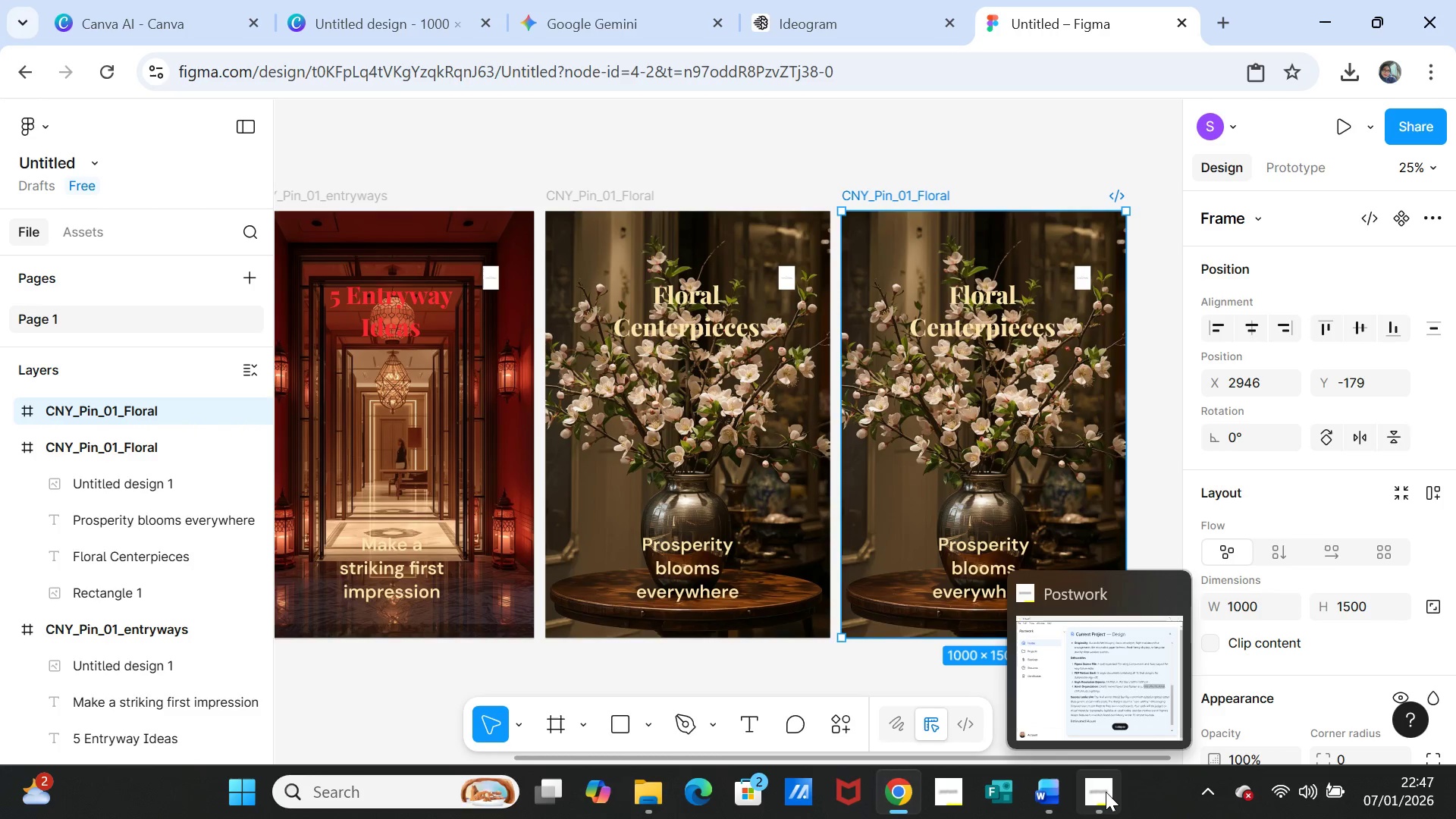 
left_click([1037, 792])
 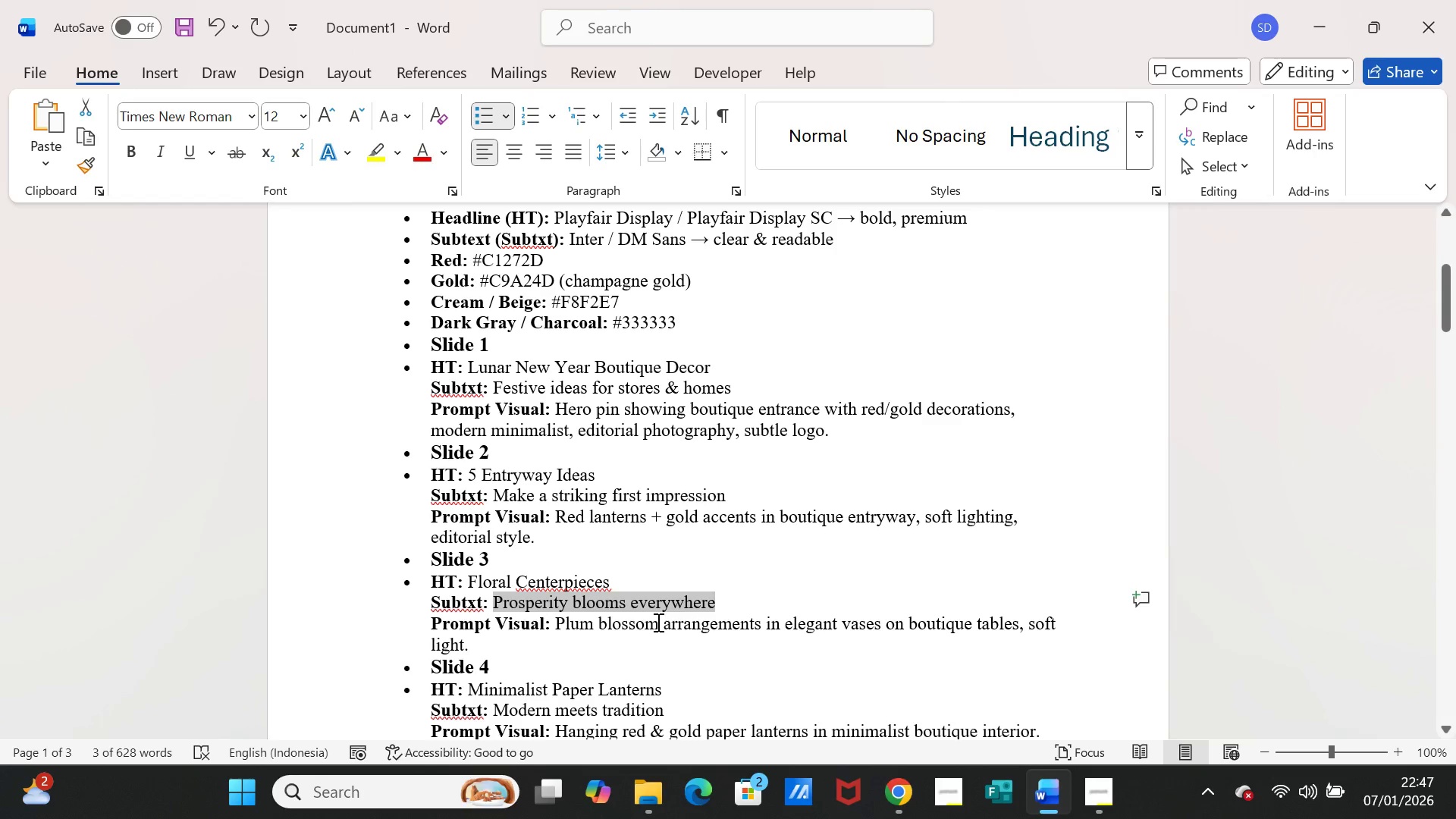 
scroll: coordinate [656, 622], scroll_direction: down, amount: 1.0
 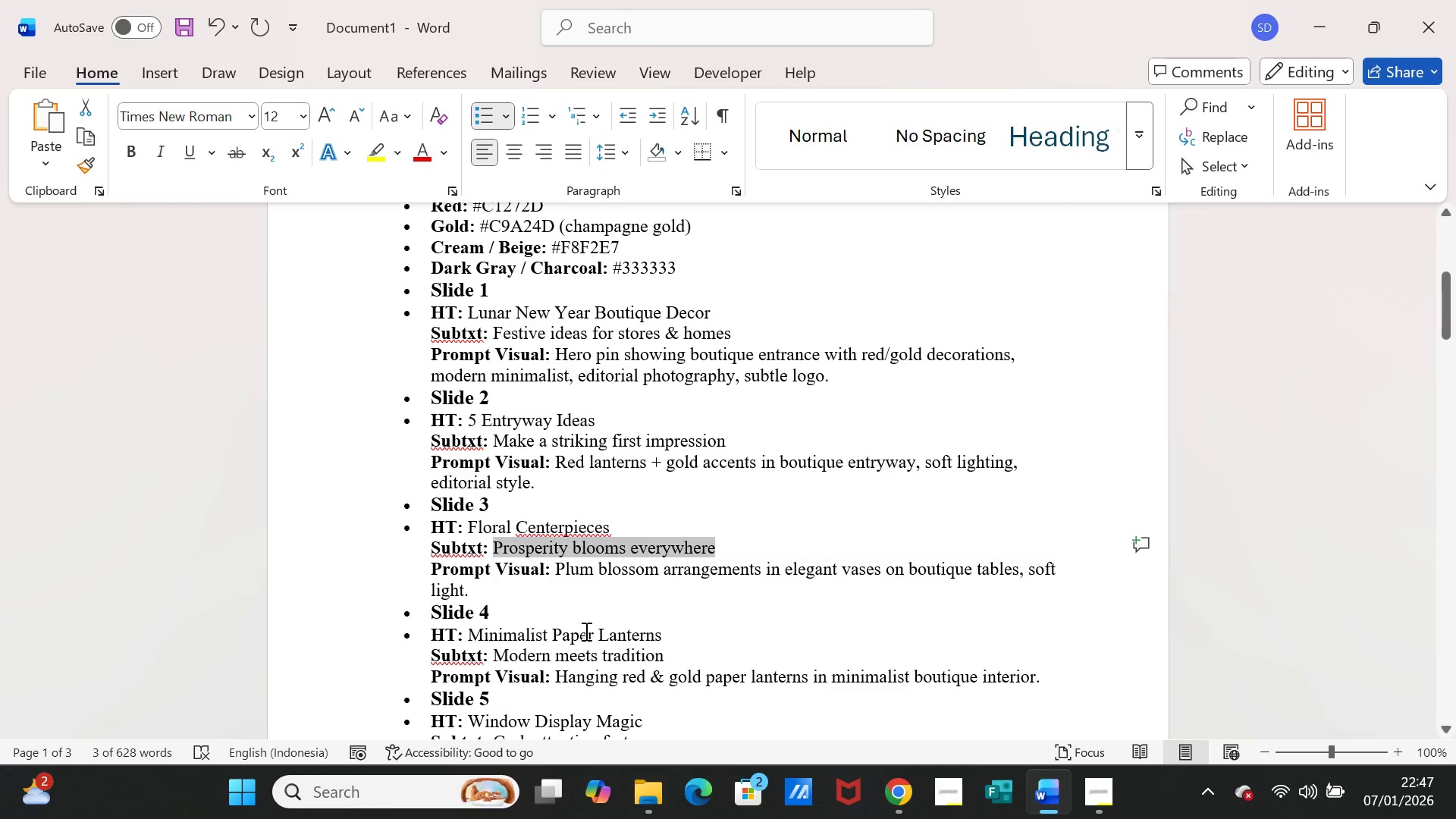 
wait(6.54)
 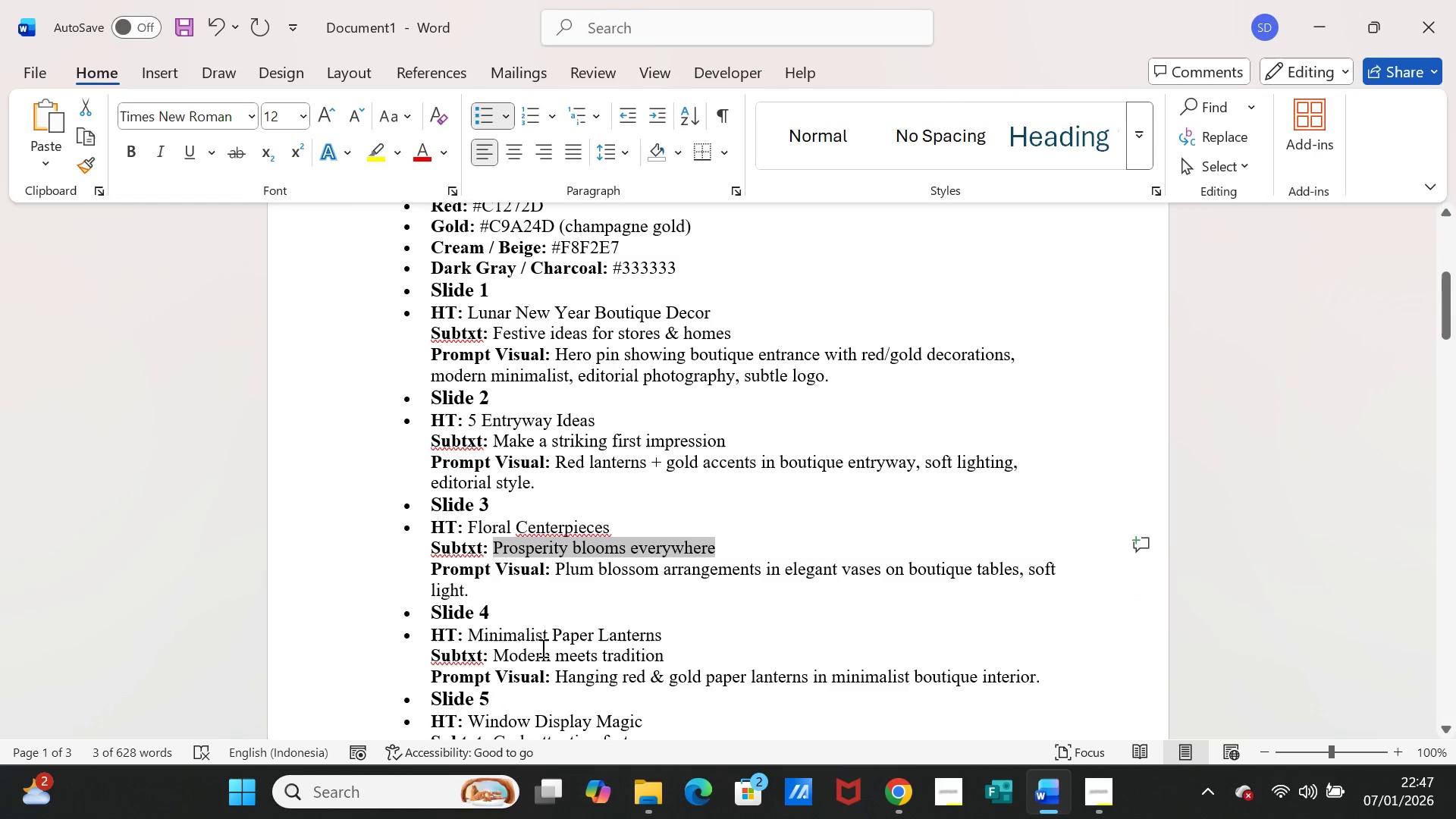 
left_click_drag(start_coordinate=[553, 635], to_coordinate=[632, 632])
 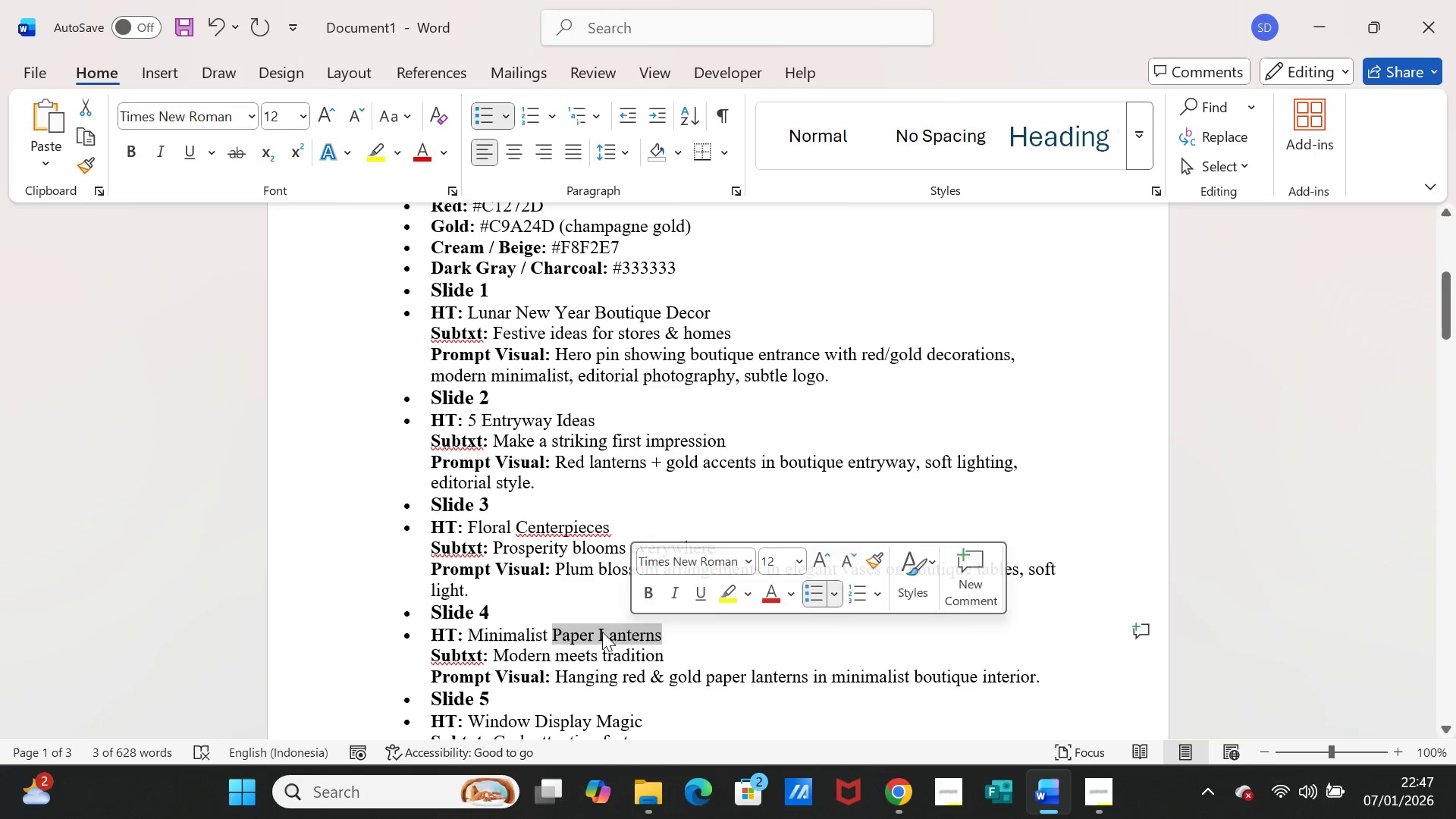 
left_click([602, 632])
 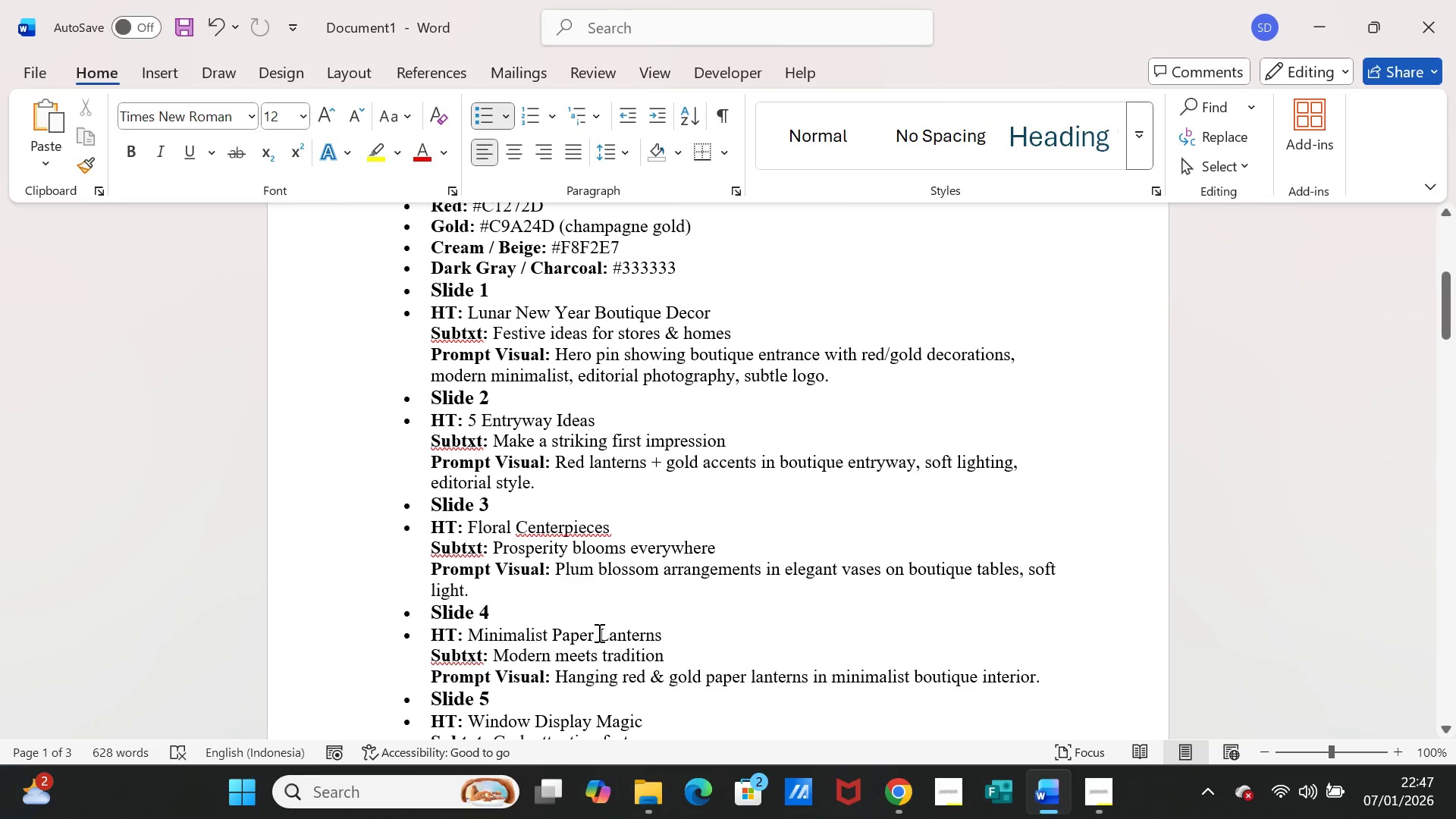 
left_click_drag(start_coordinate=[598, 632], to_coordinate=[660, 633])
 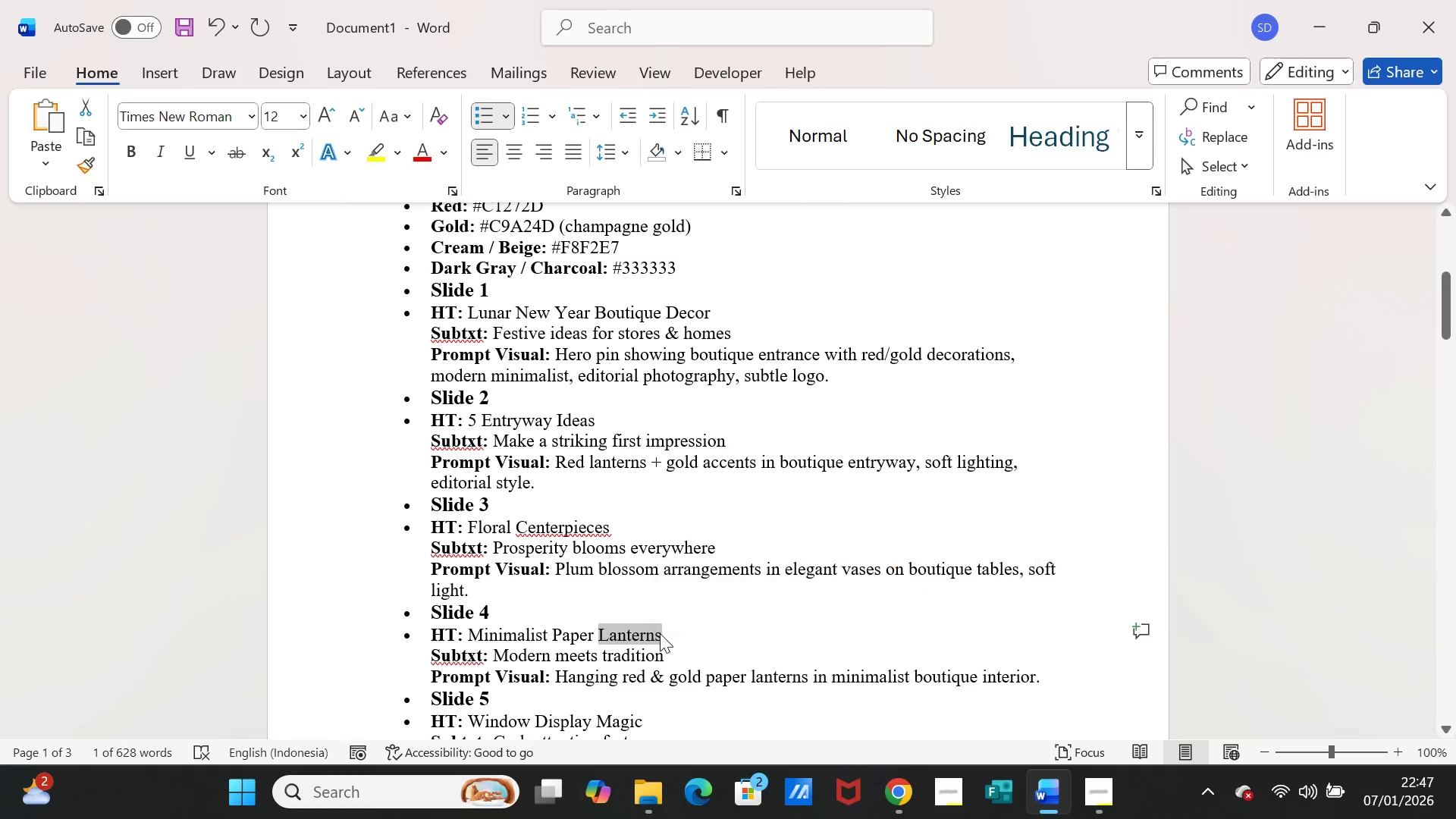 
key(Control+C)
 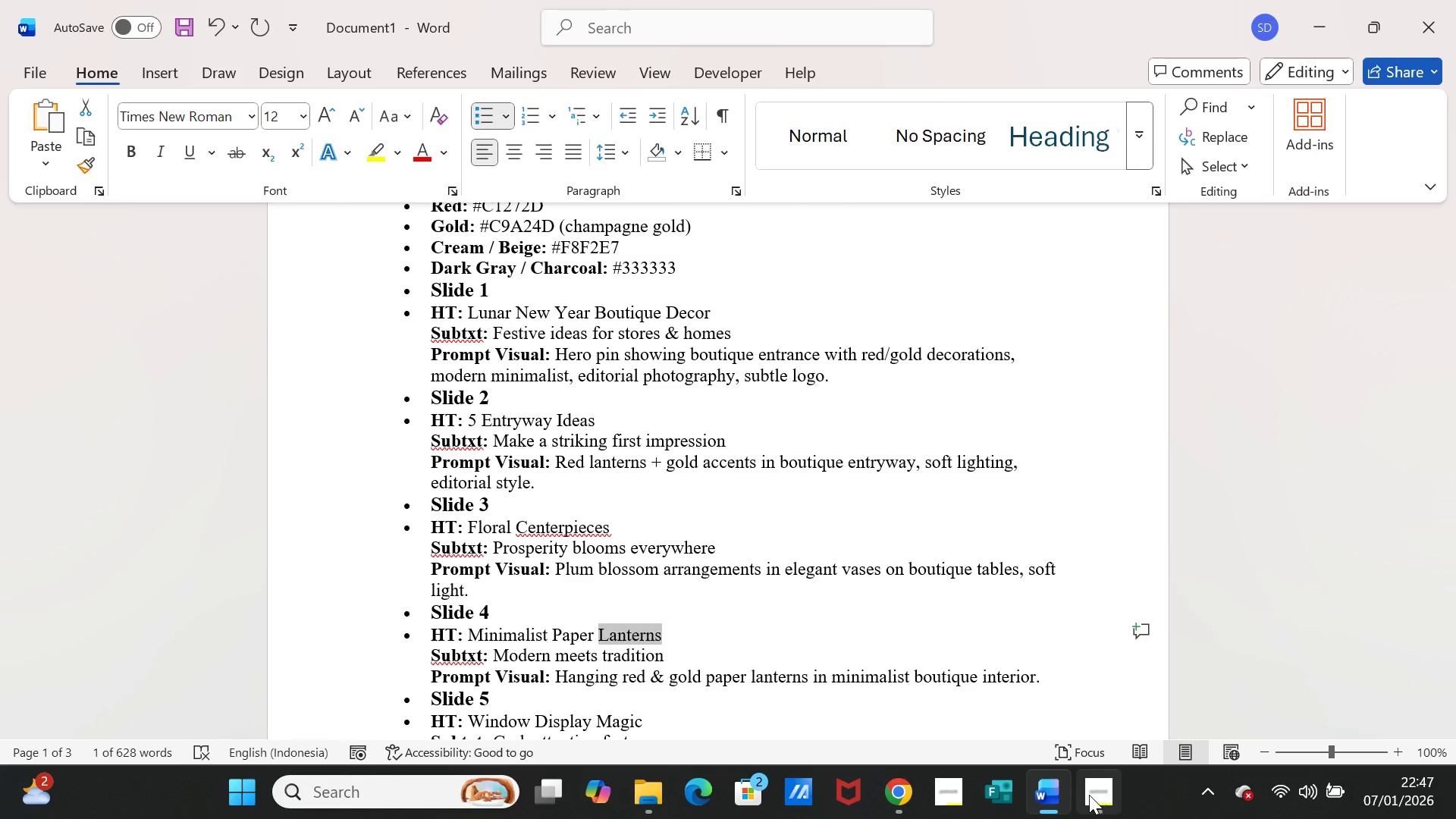 
left_click([1089, 795])